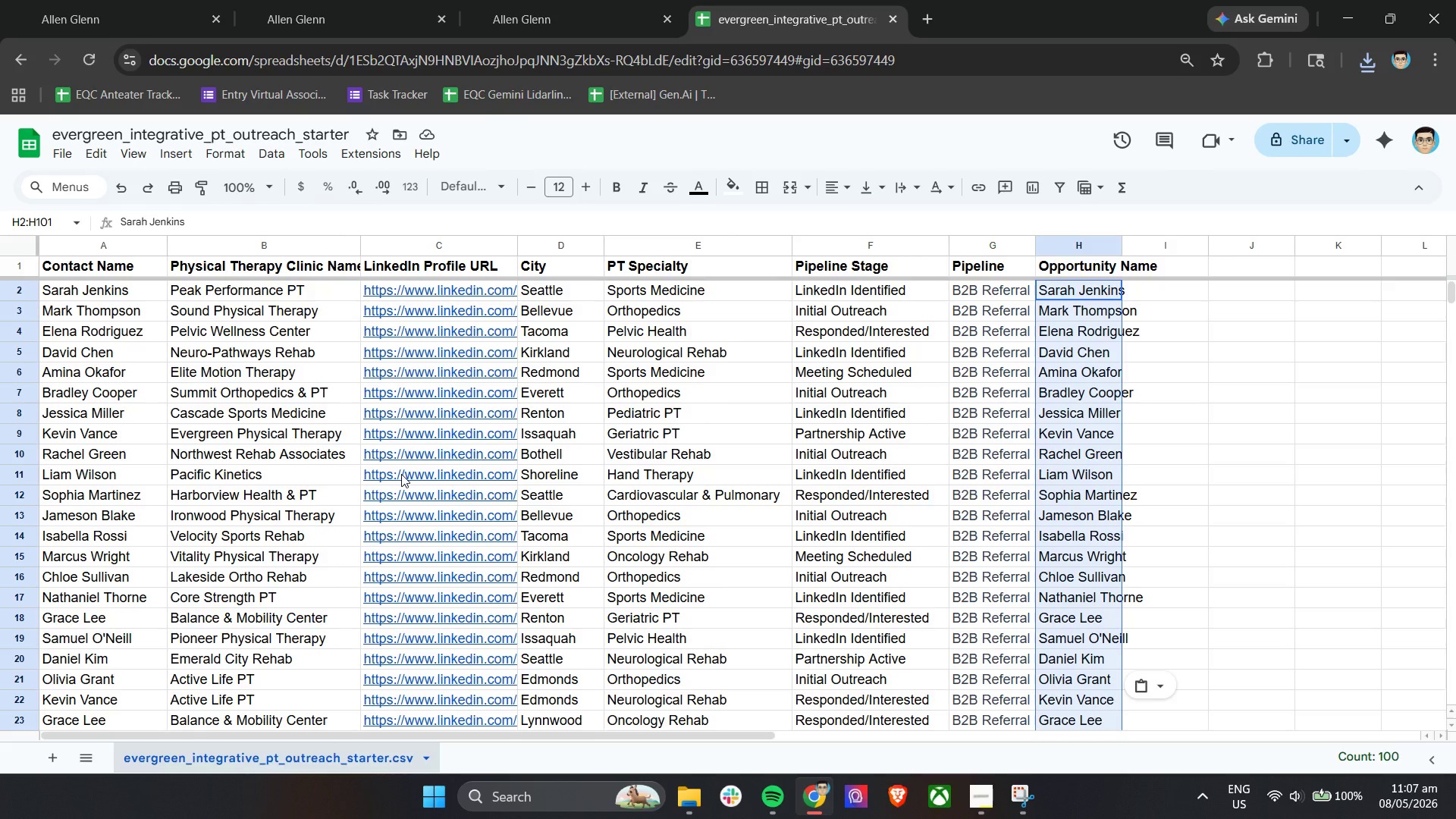 
left_click([532, 0])
 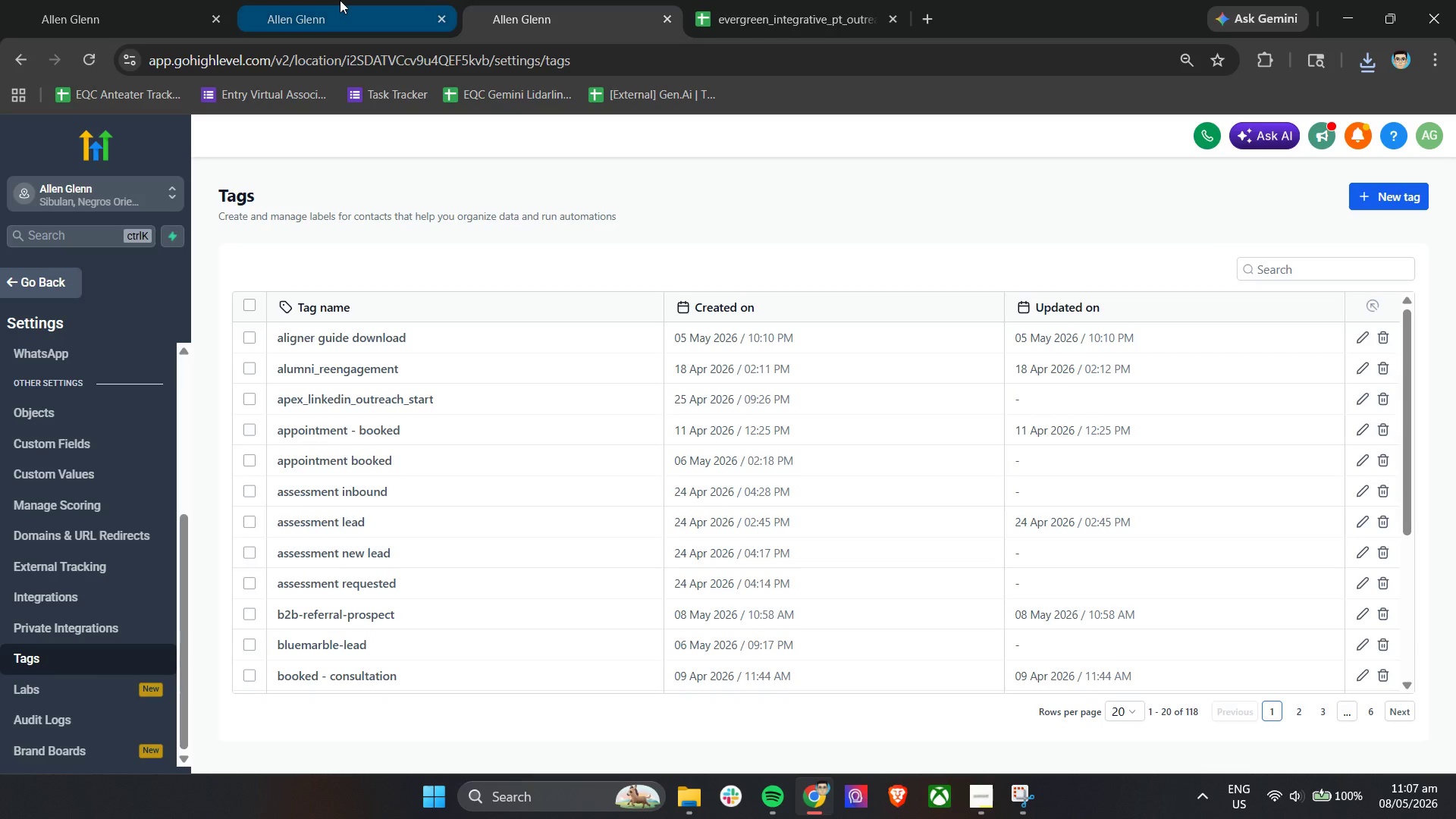 
left_click([340, 0])
 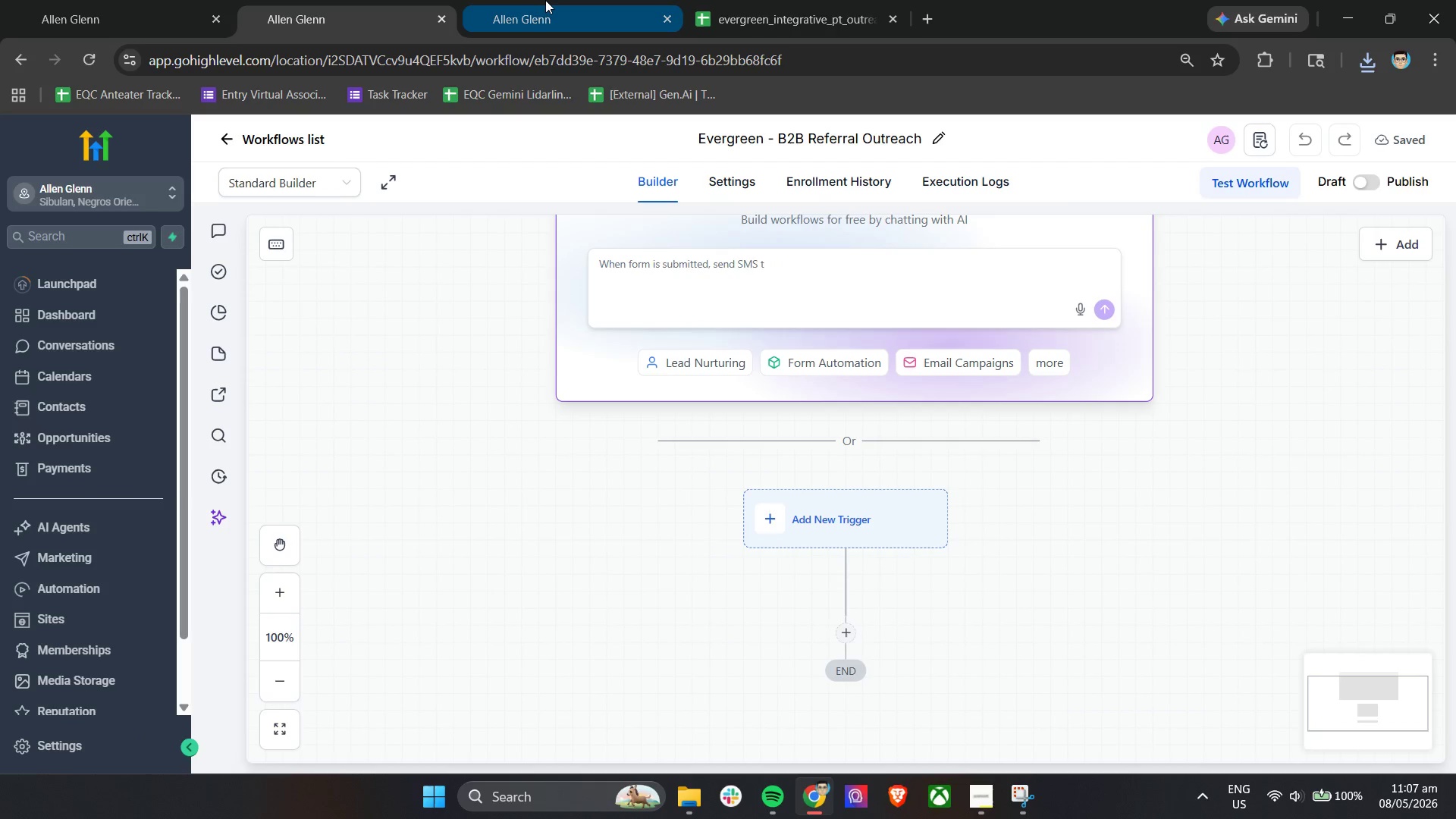 
left_click([545, 0])
 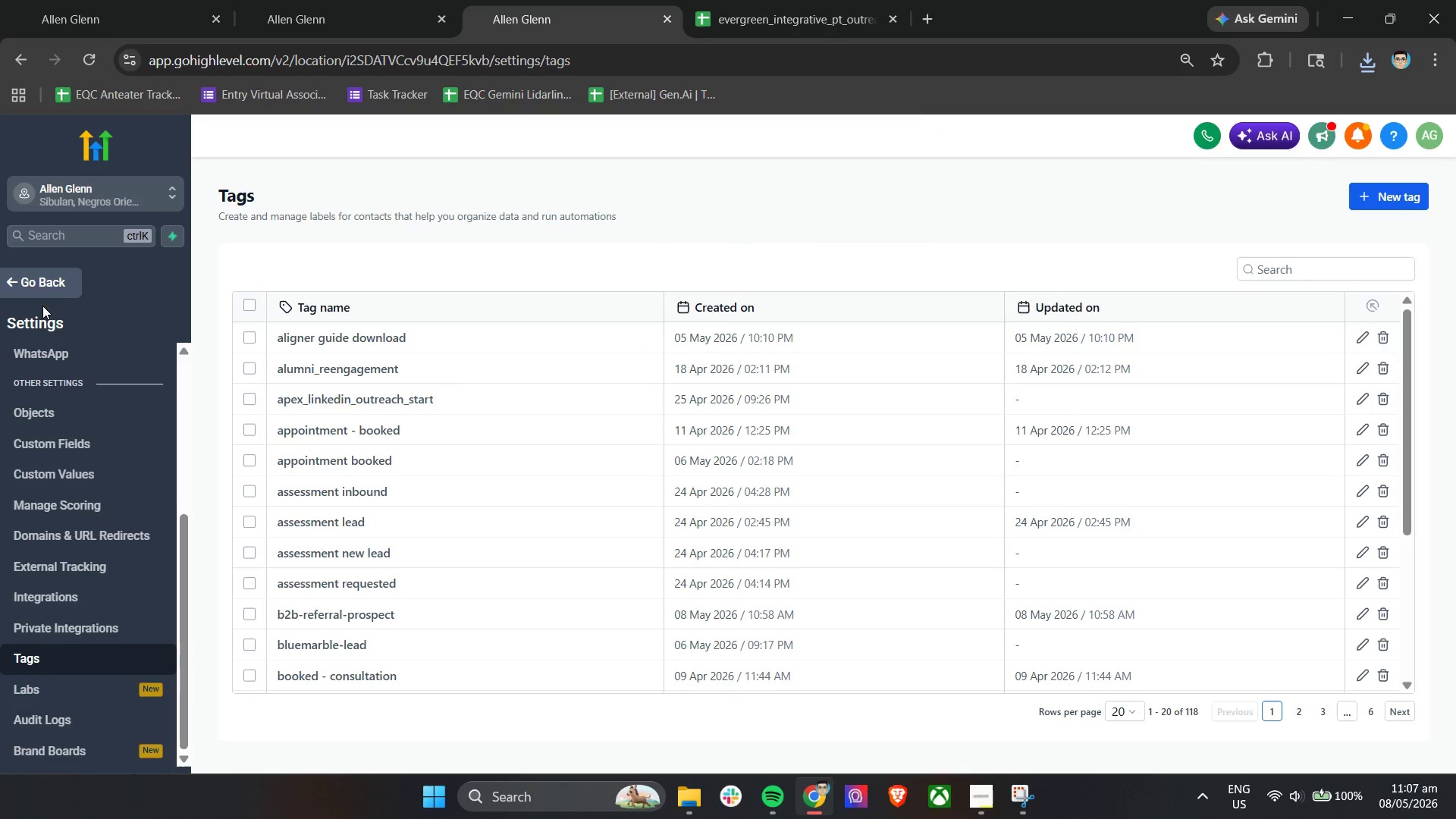 
left_click([39, 284])
 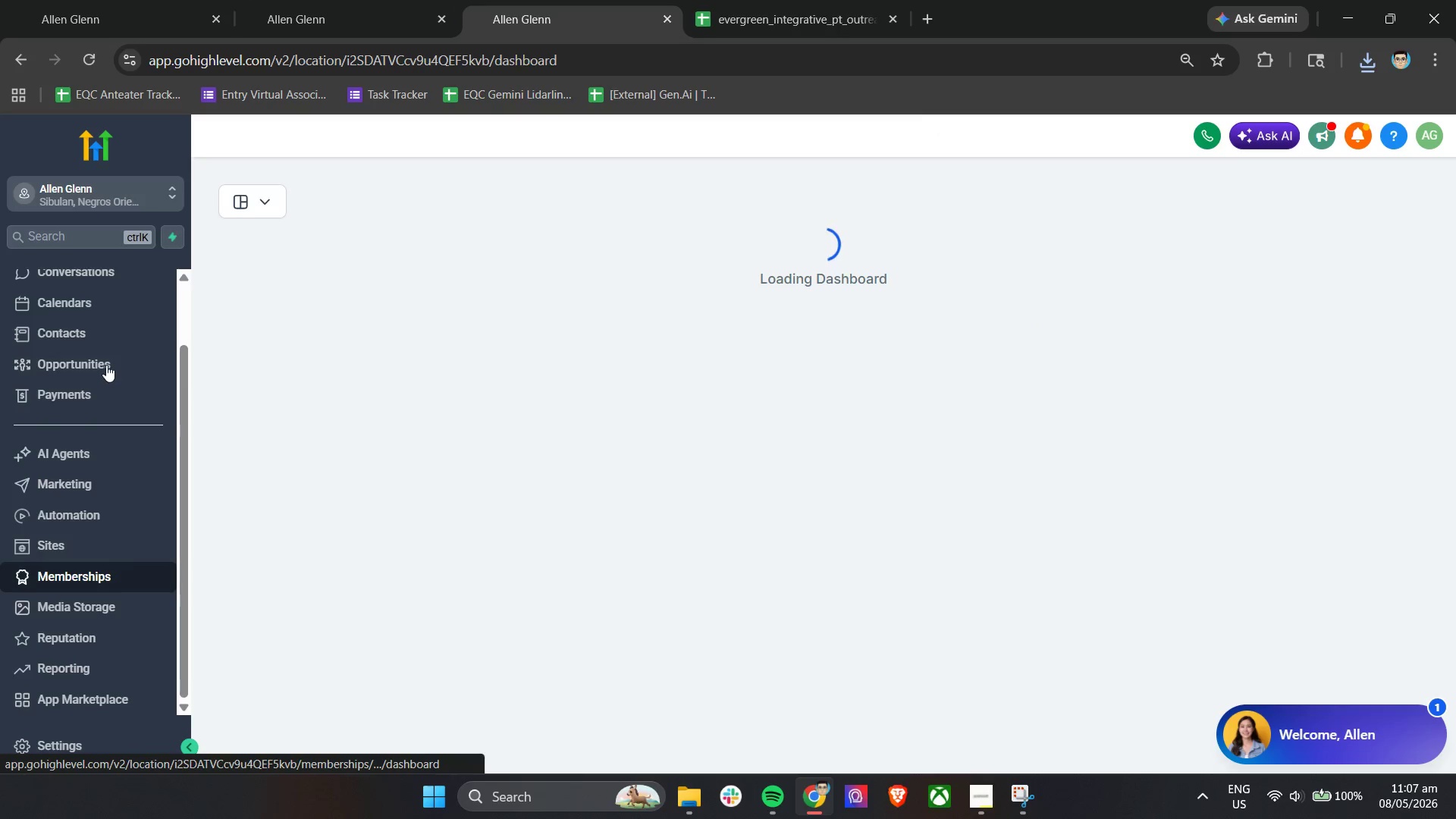 
left_click([97, 332])
 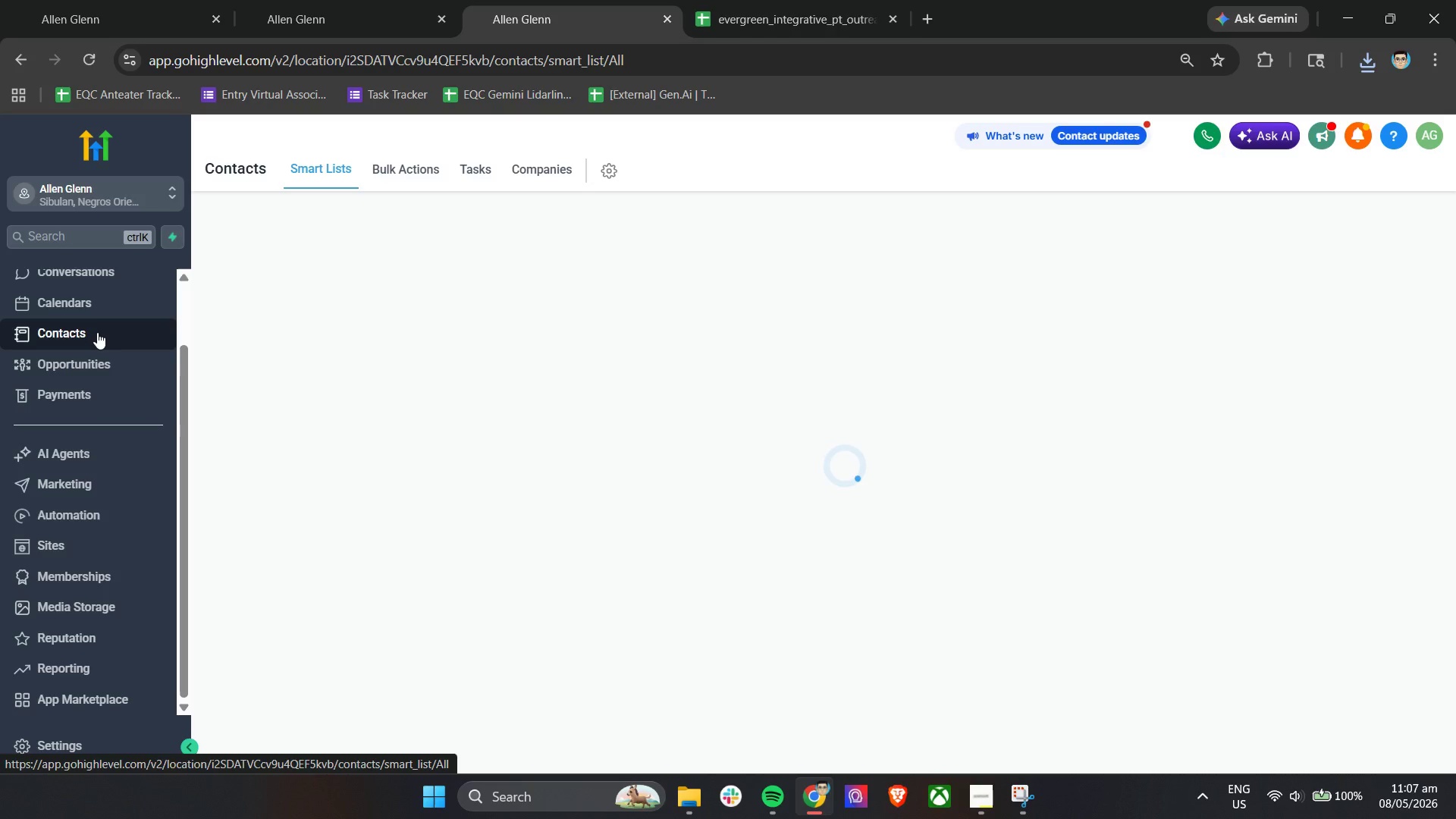 
wait(9.62)
 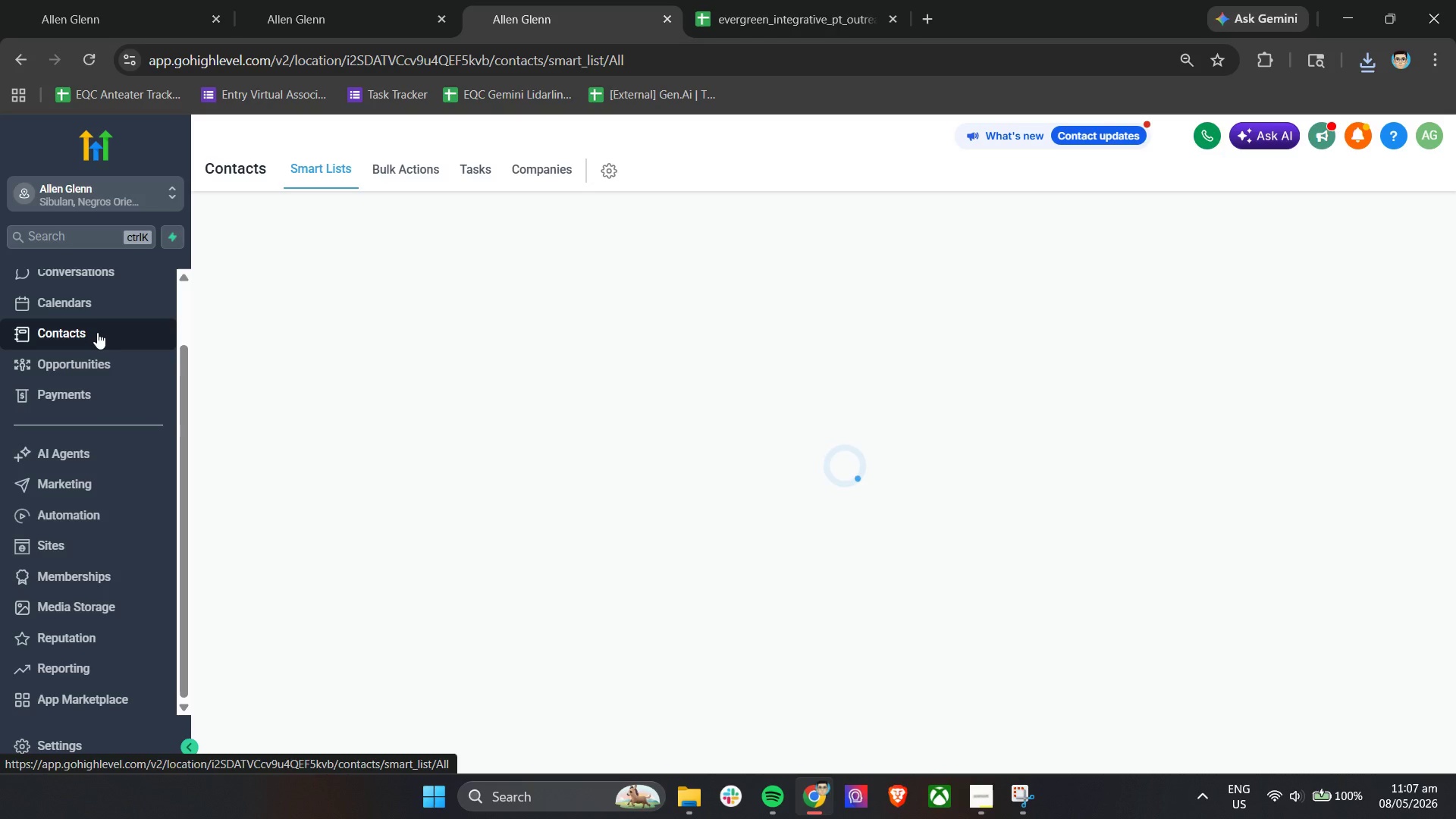 
left_click([1251, 221])
 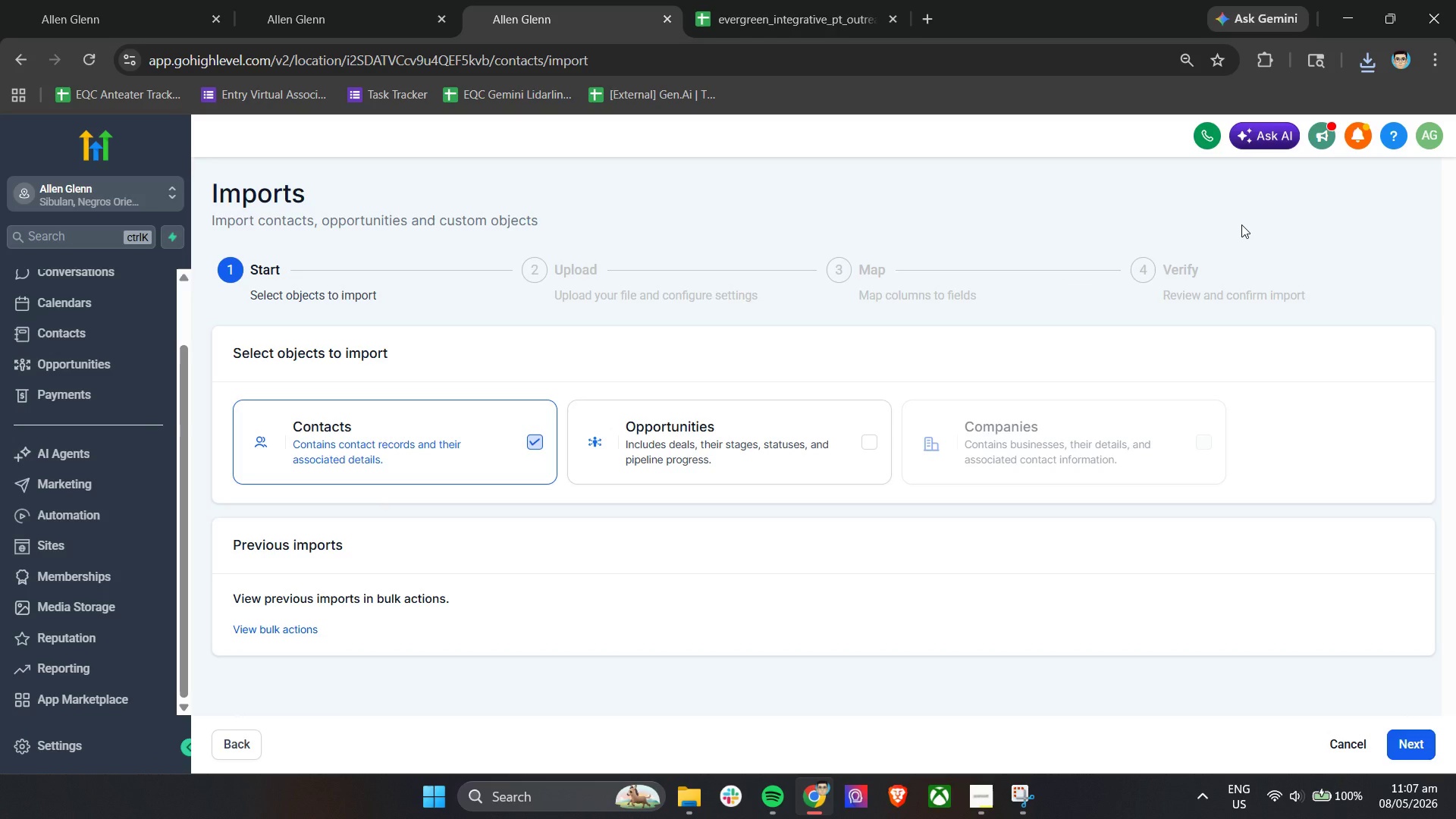 
wait(7.92)
 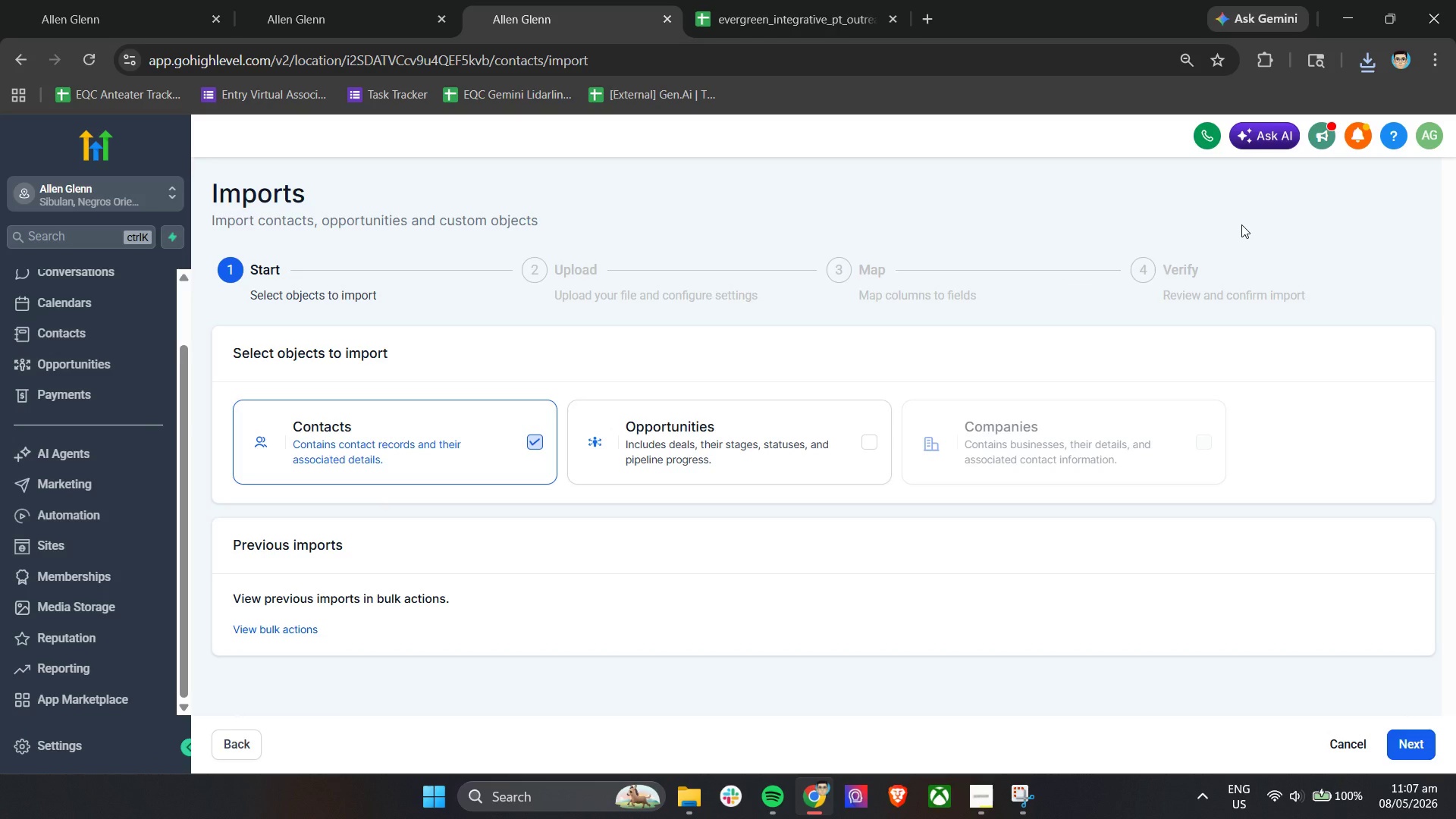 
left_click([842, 447])
 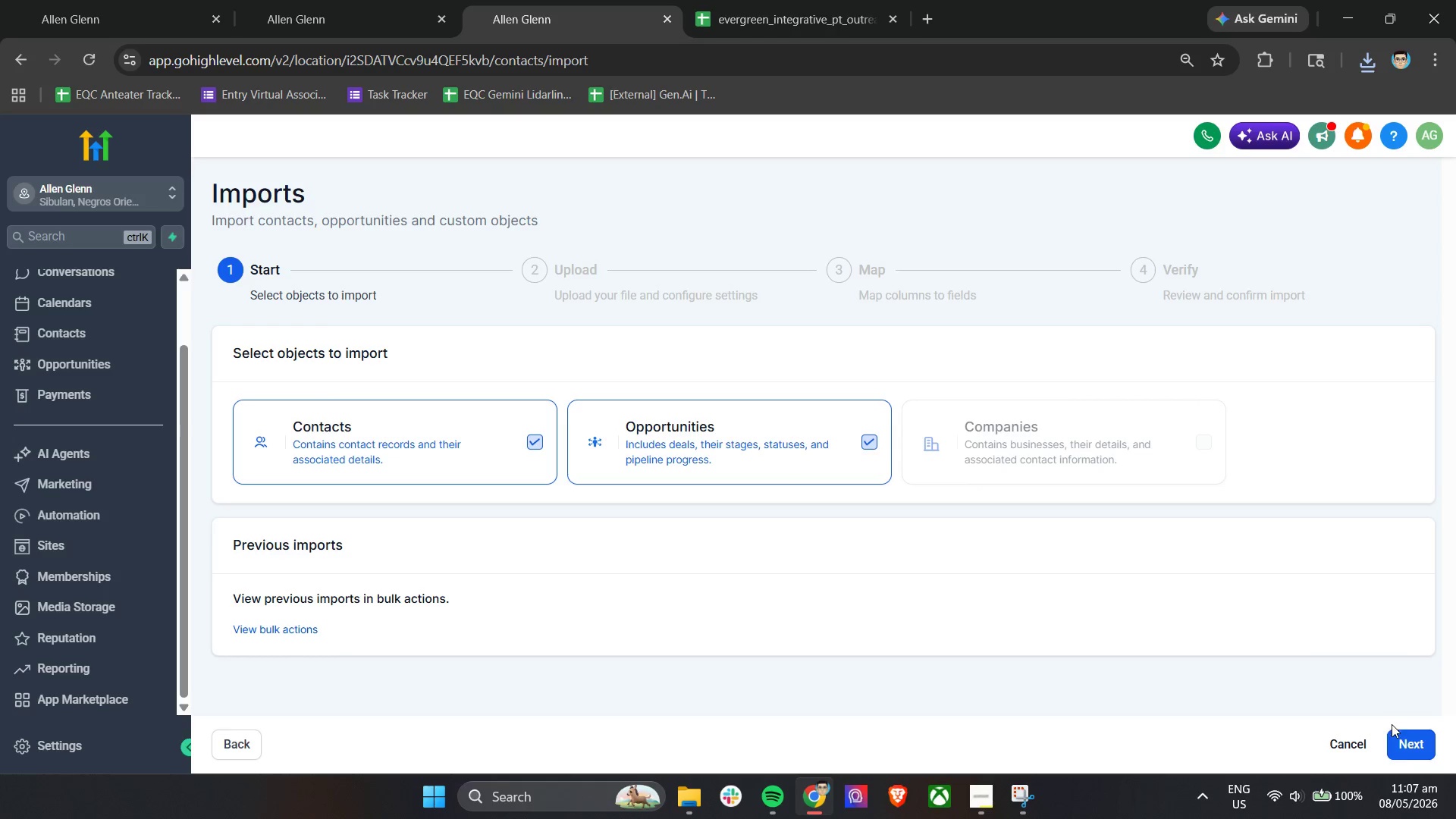 
left_click([1403, 745])
 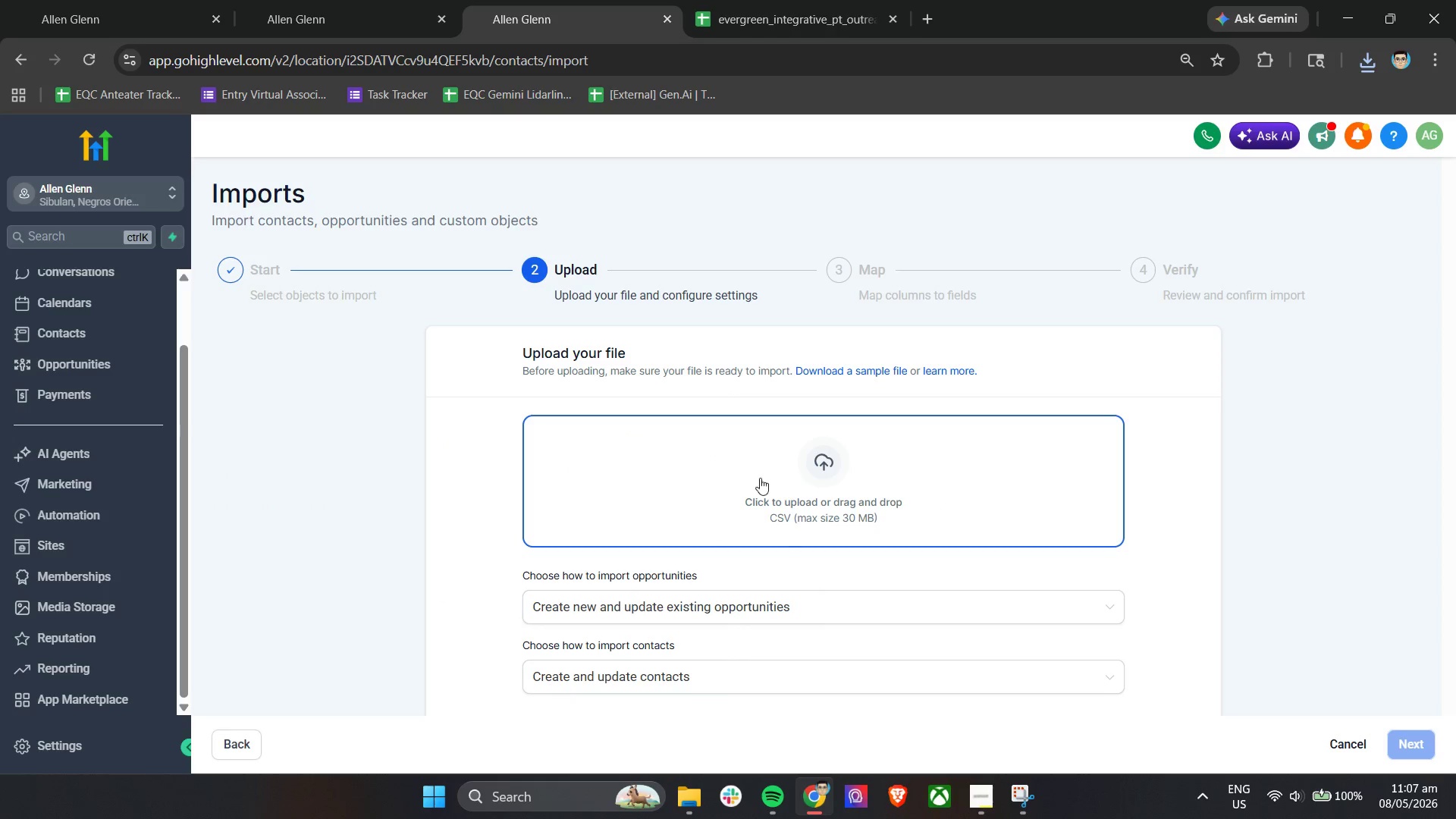 
left_click_drag(start_coordinate=[799, 610], to_coordinate=[796, 614])
 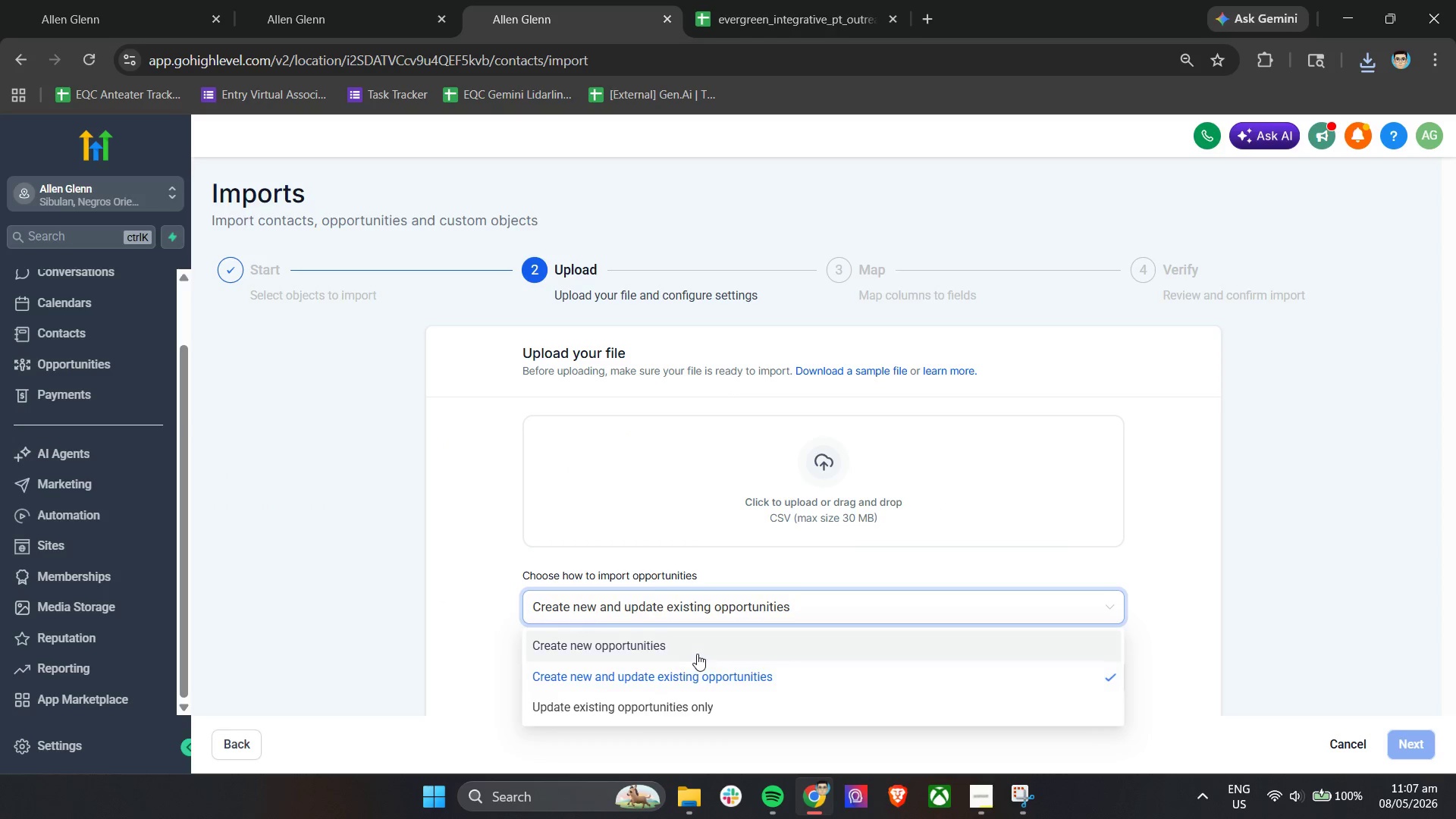 
double_click([692, 657])
 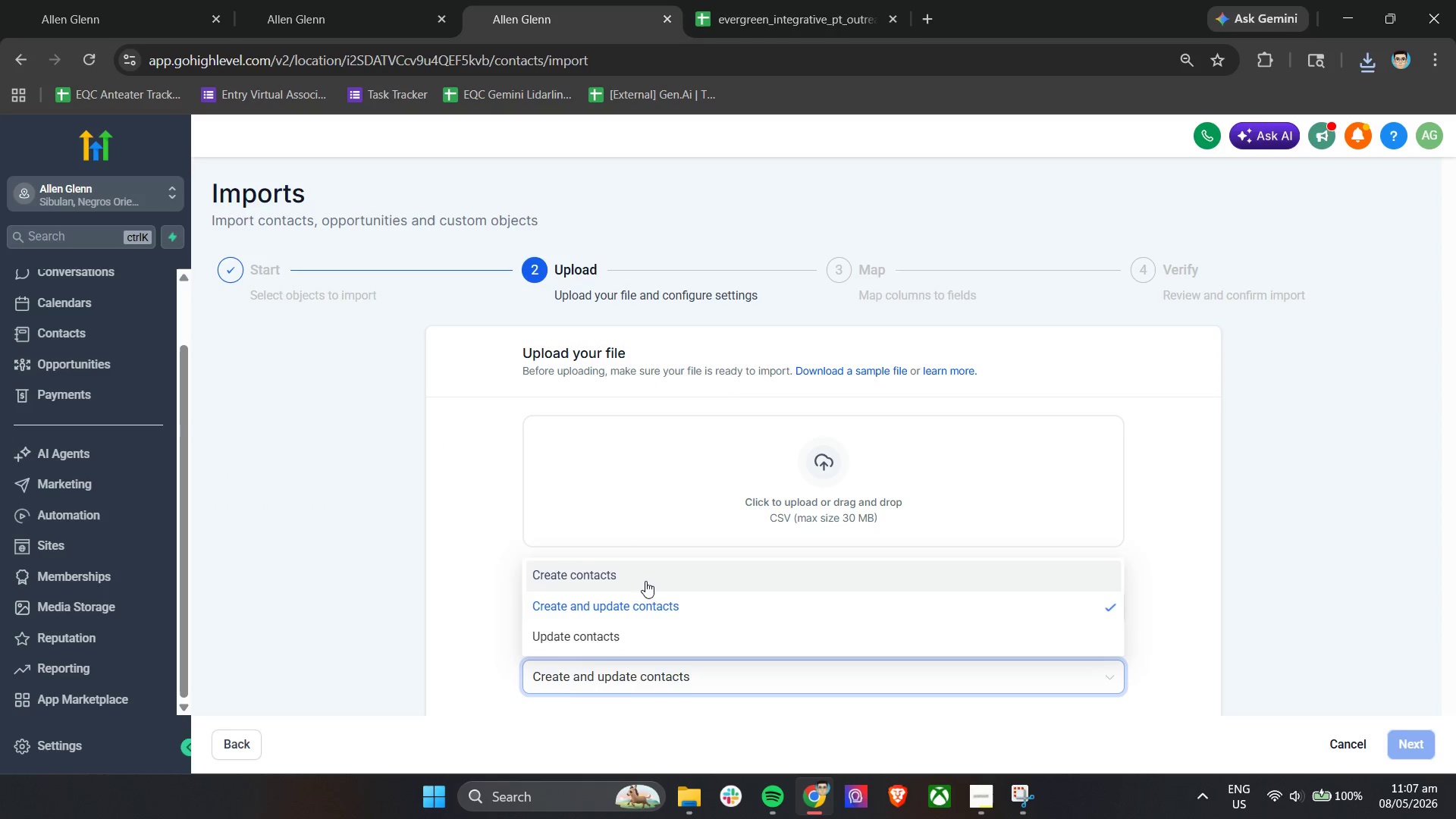 
double_click([793, 486])
 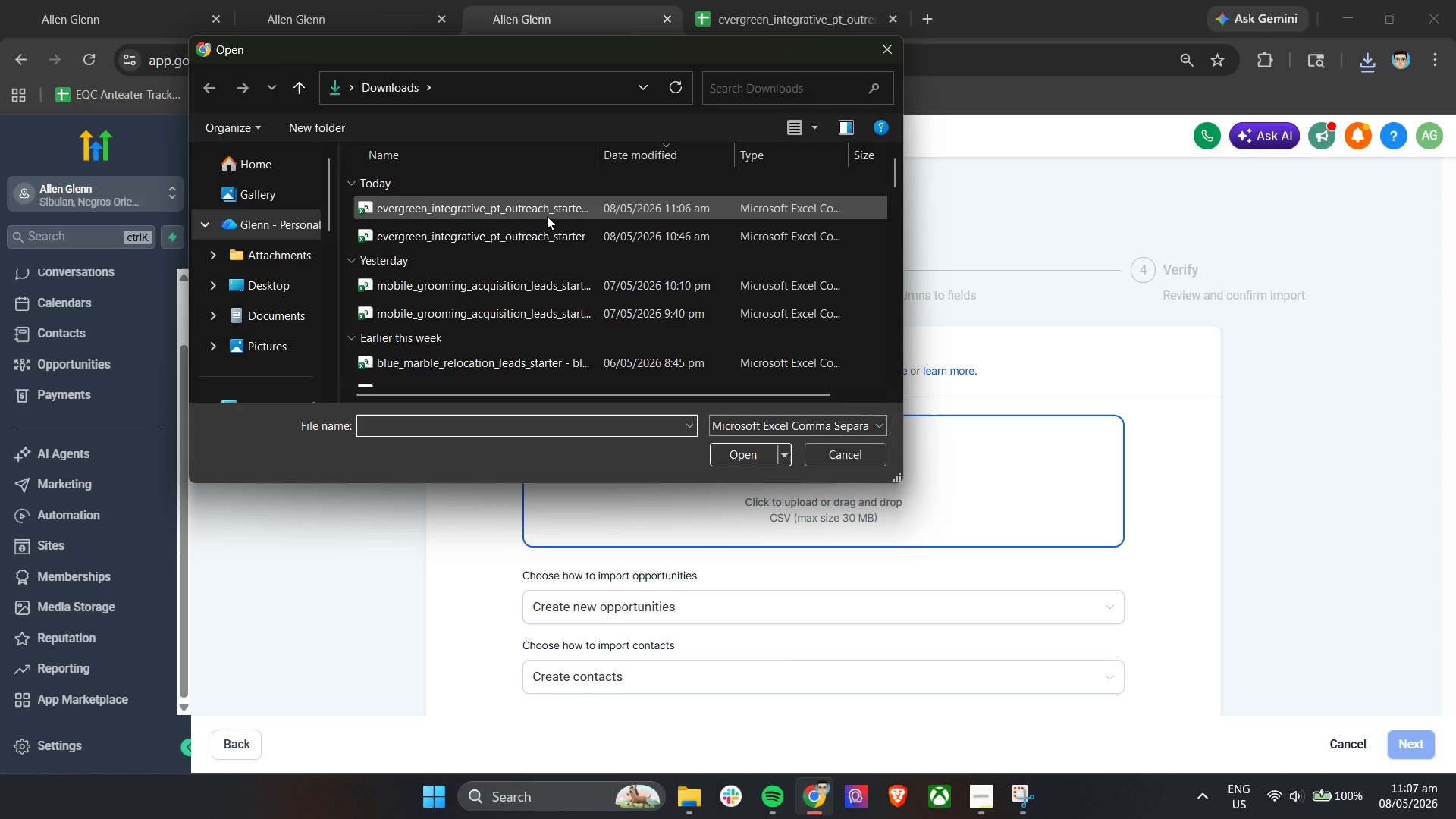 
left_click([547, 216])
 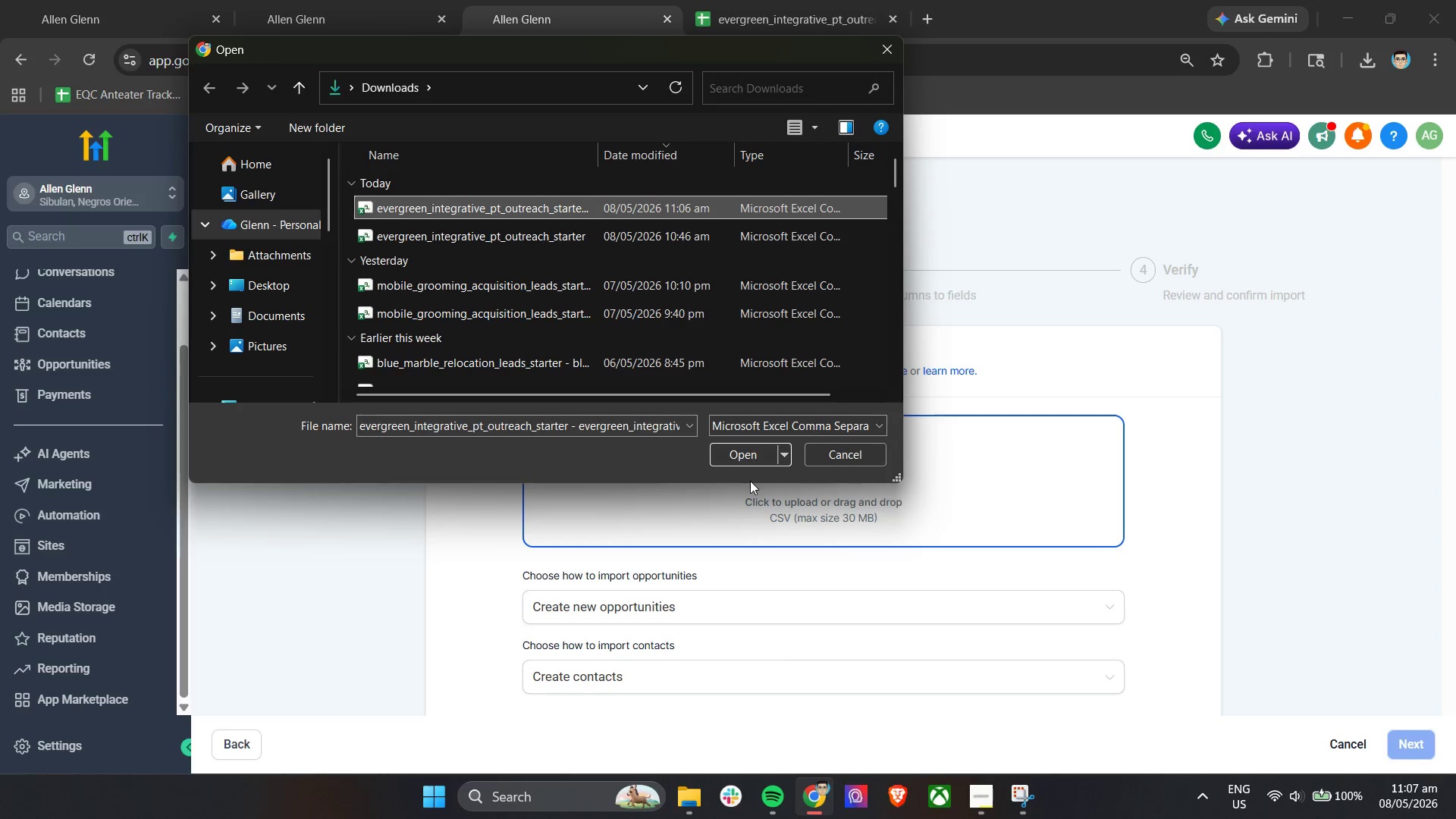 
left_click([741, 450])
 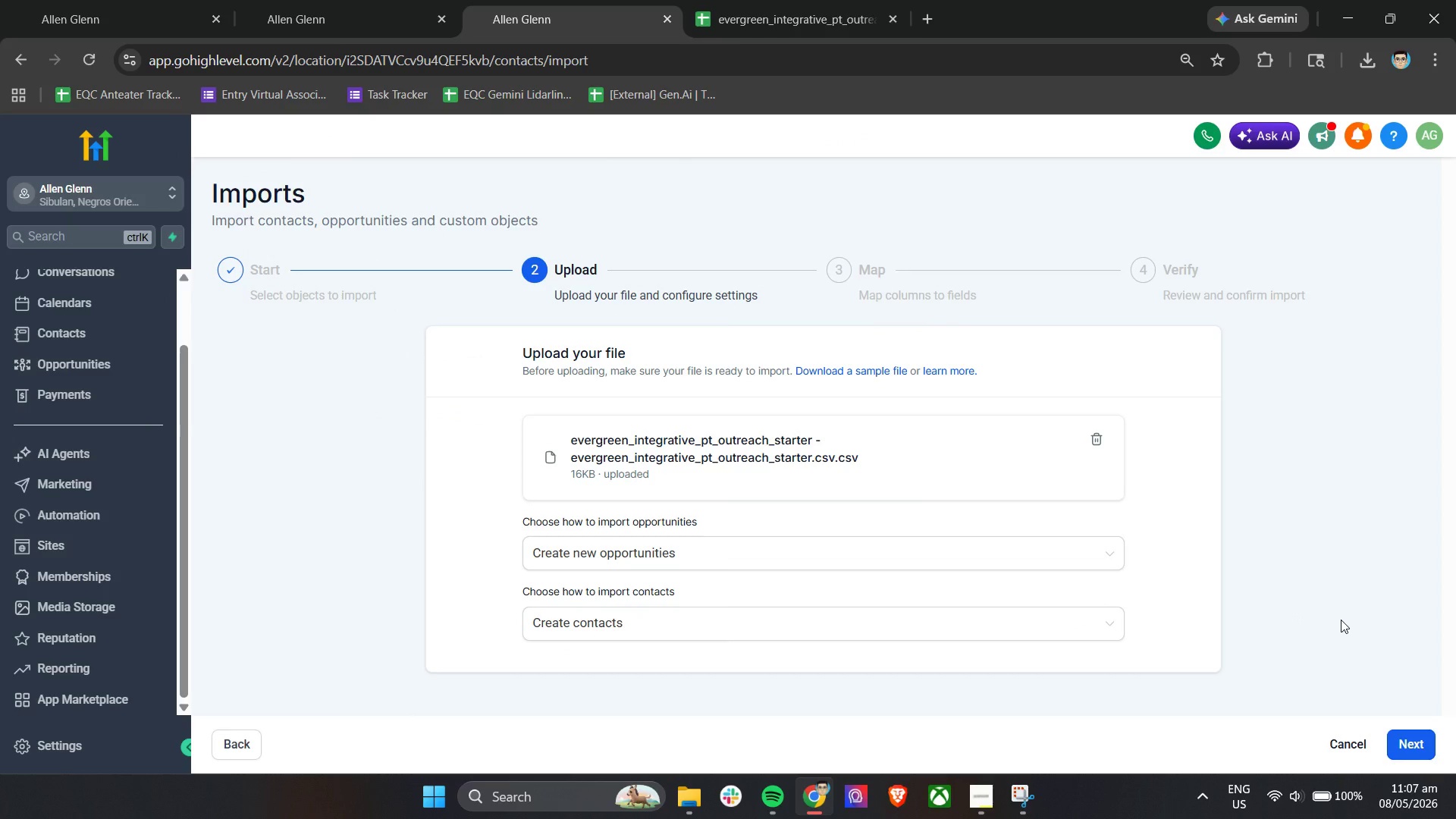 
wait(5.84)
 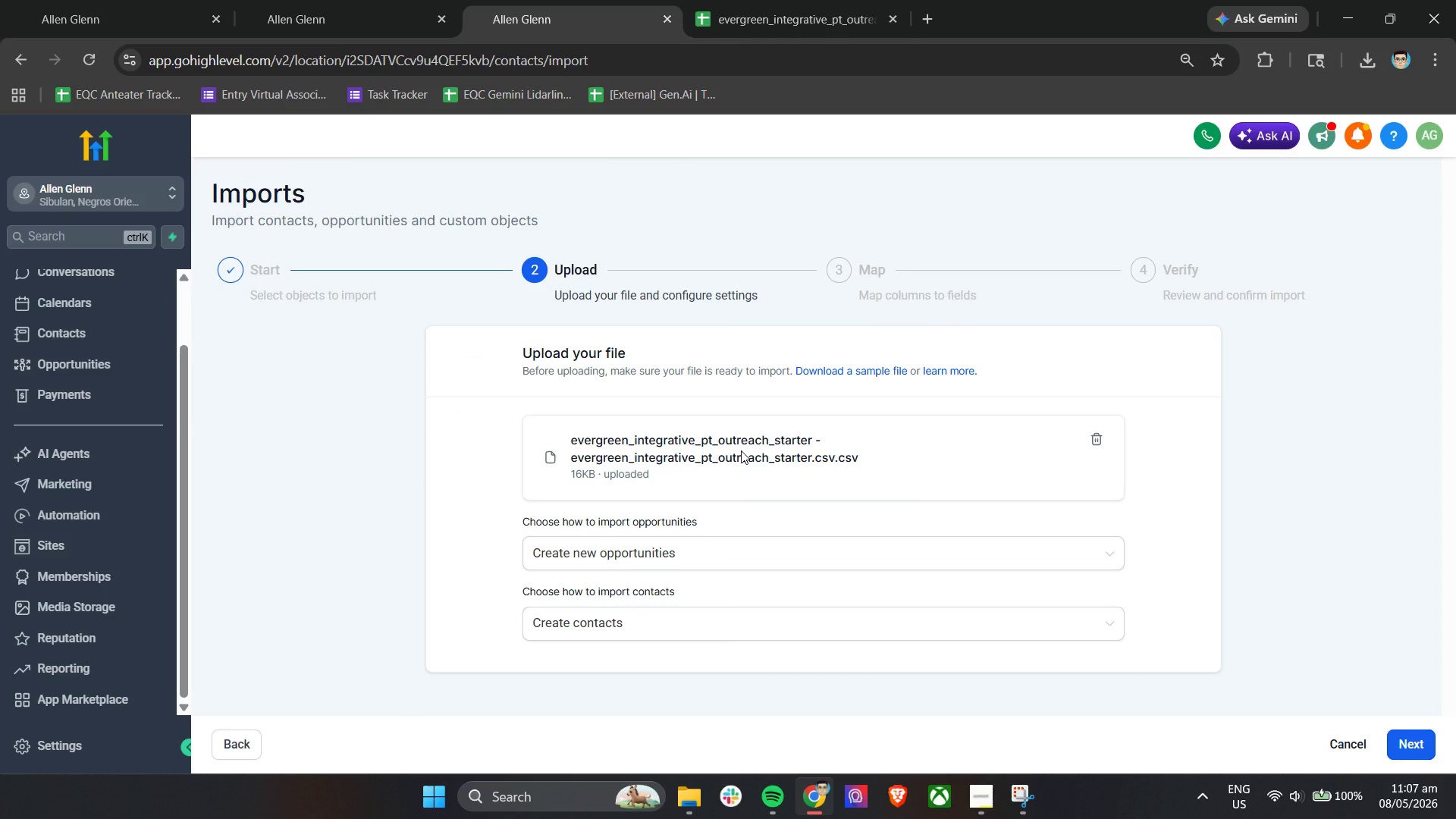 
left_click([1405, 739])
 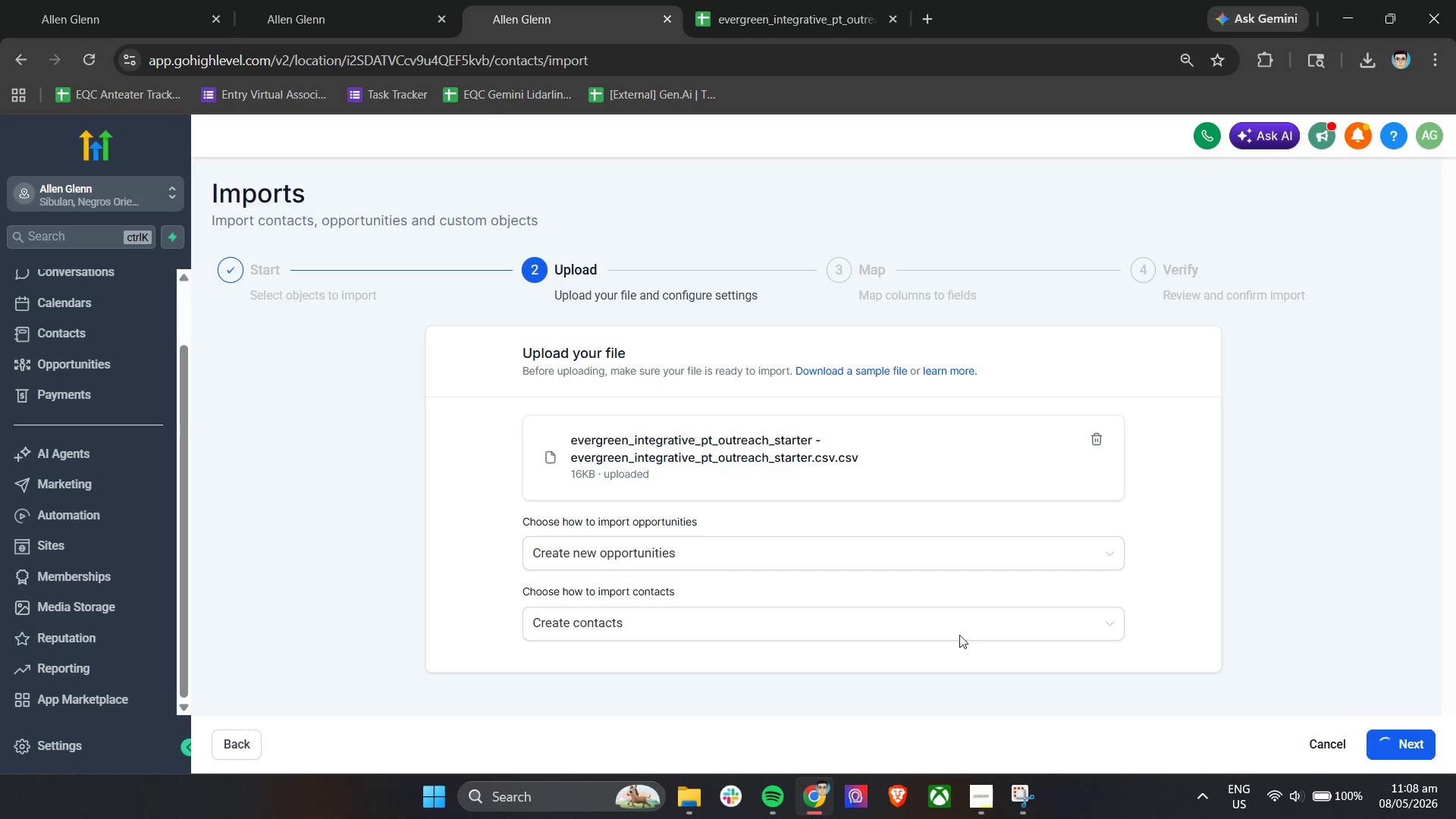 
scroll: coordinate [610, 438], scroll_direction: down, amount: 8.0
 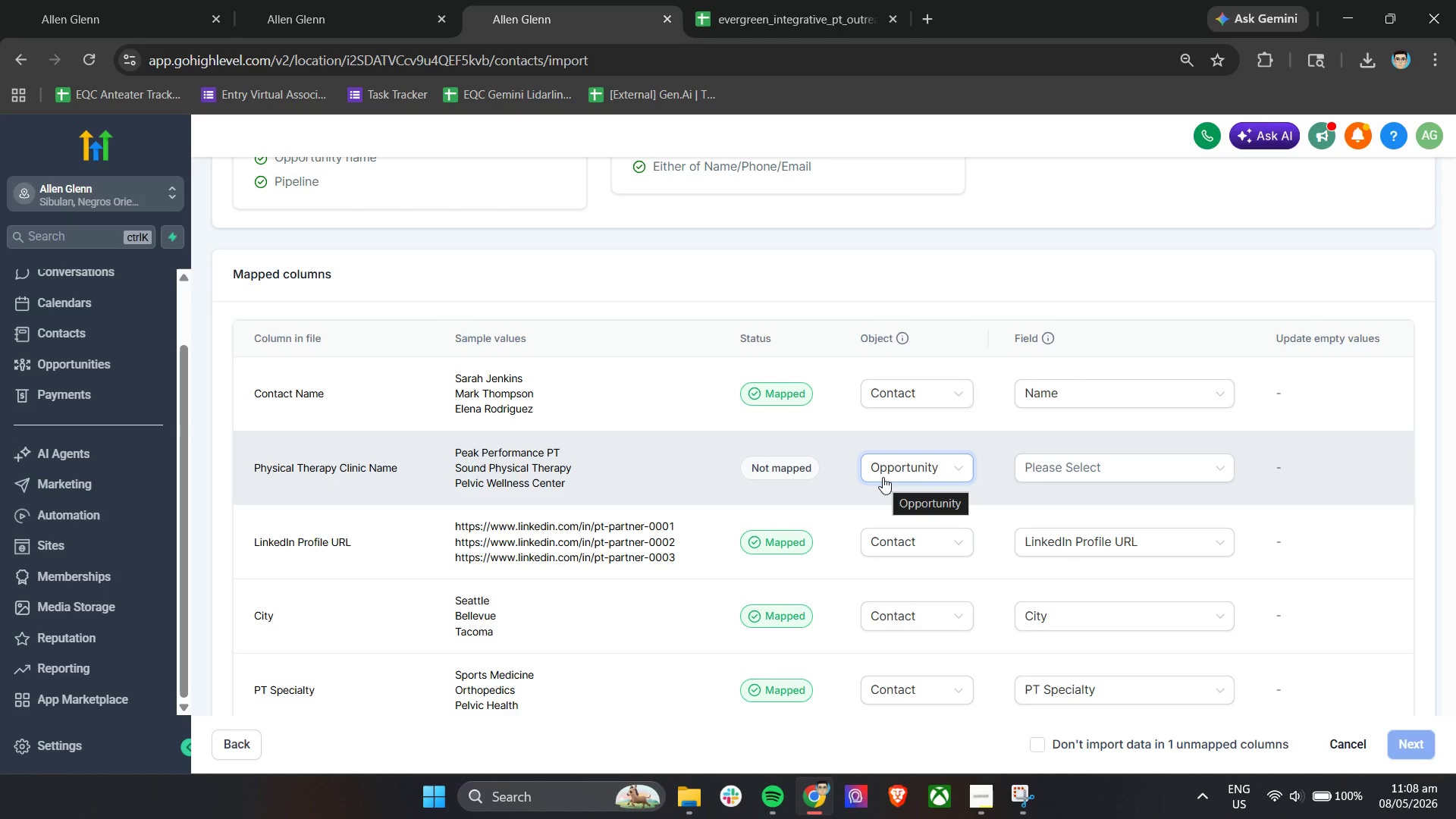 
wait(6.91)
 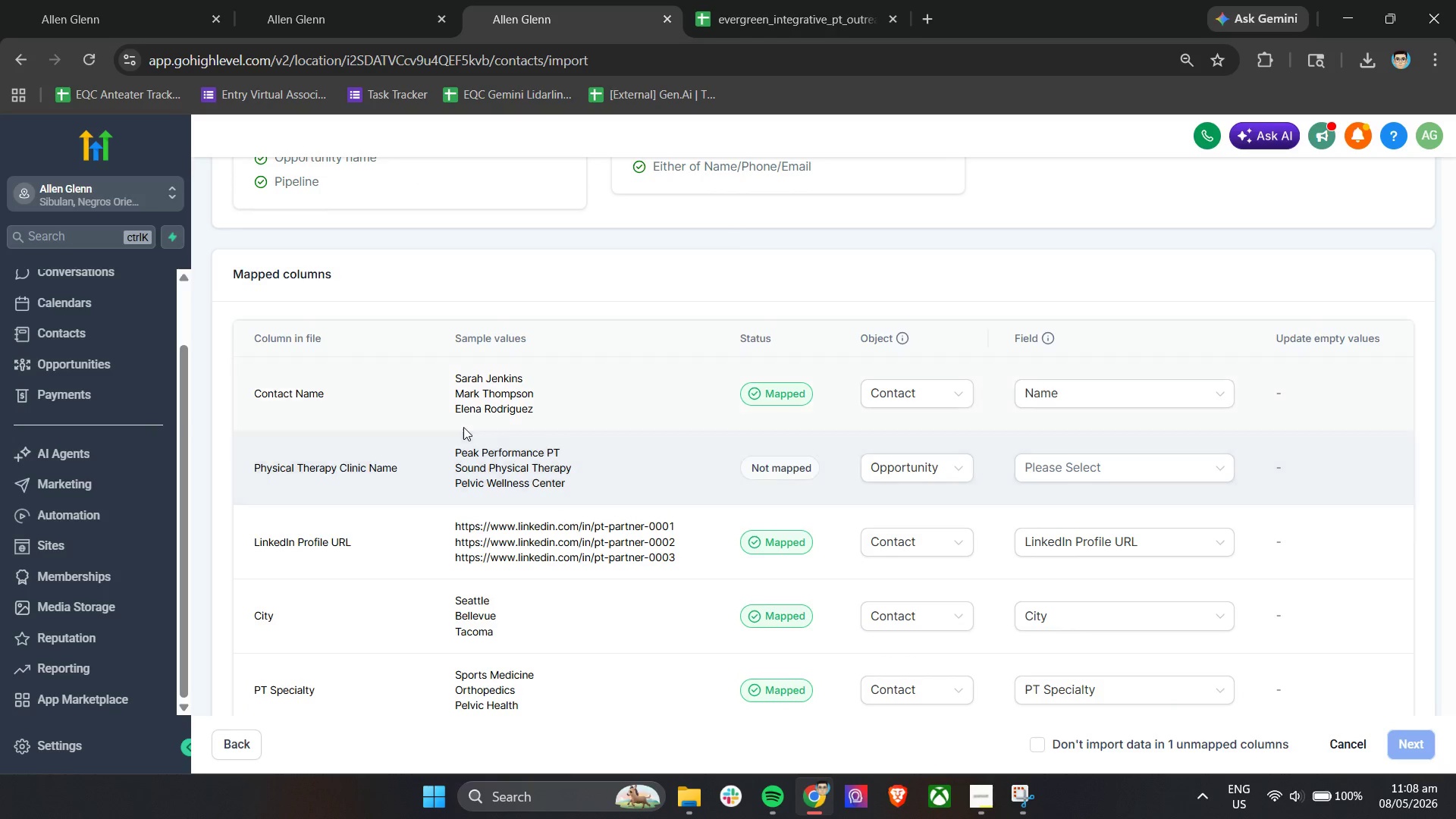 
left_click([886, 473])
 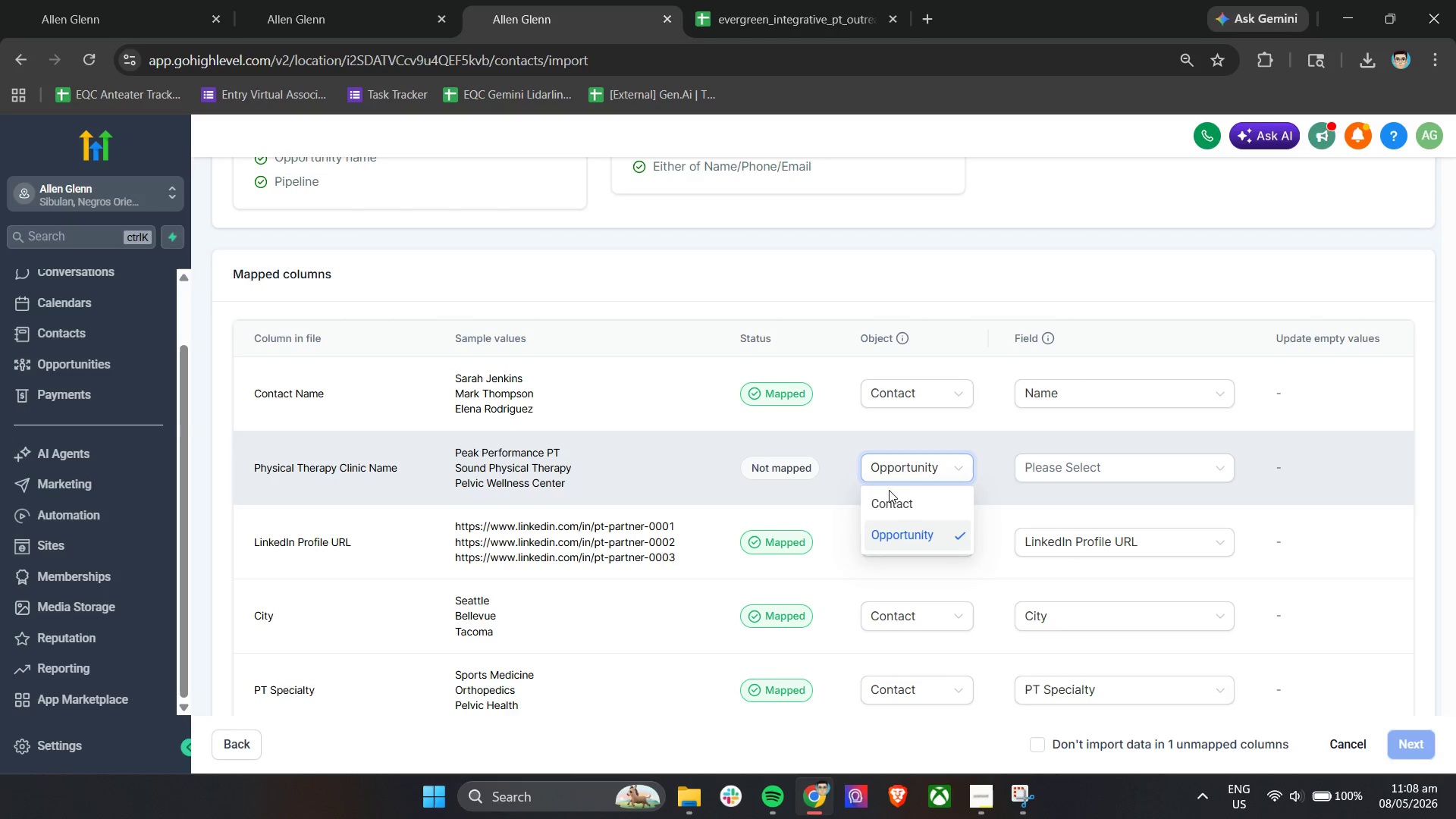 
left_click([890, 495])
 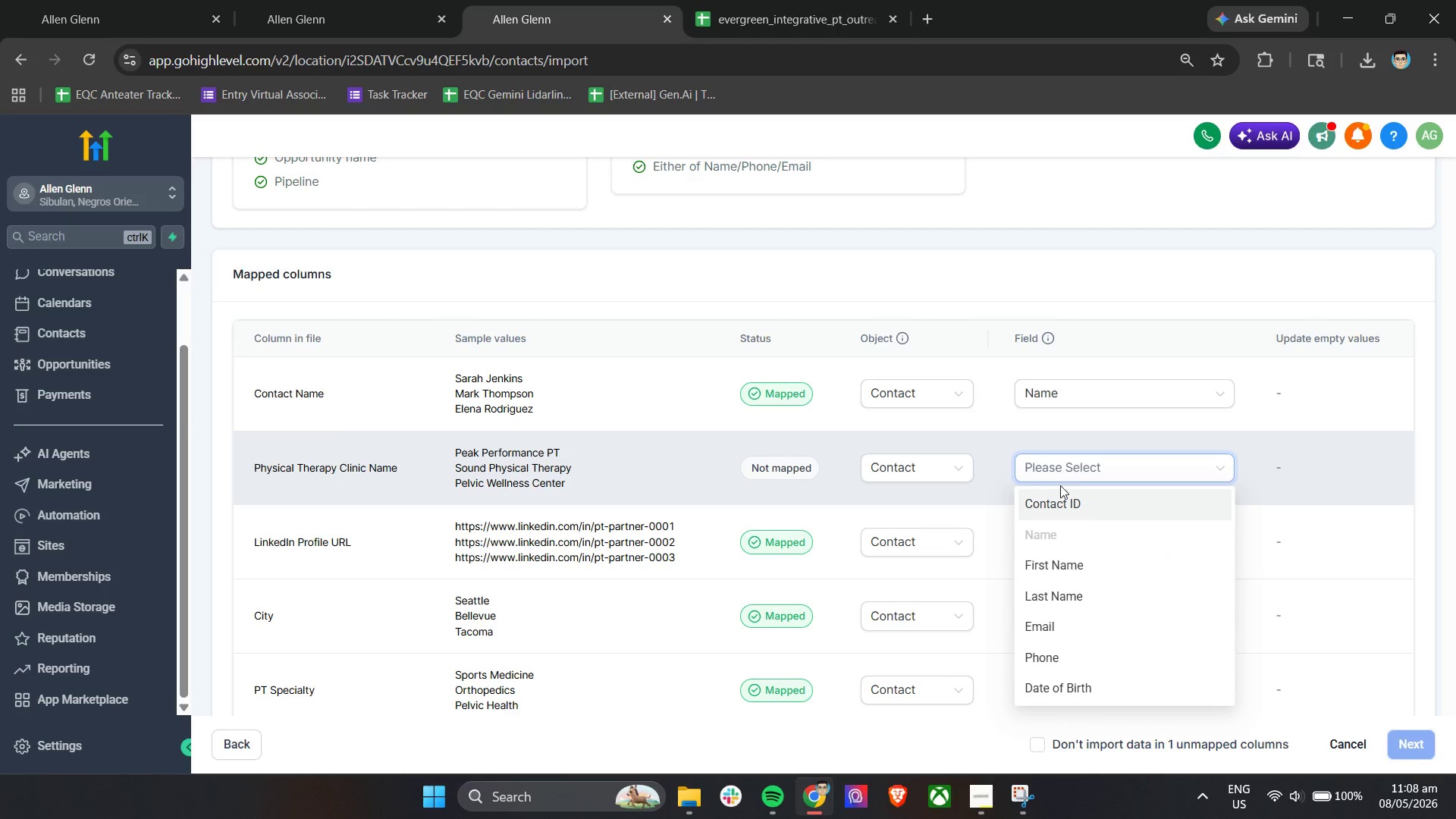 
scroll: coordinate [1085, 603], scroll_direction: down, amount: 1.0
 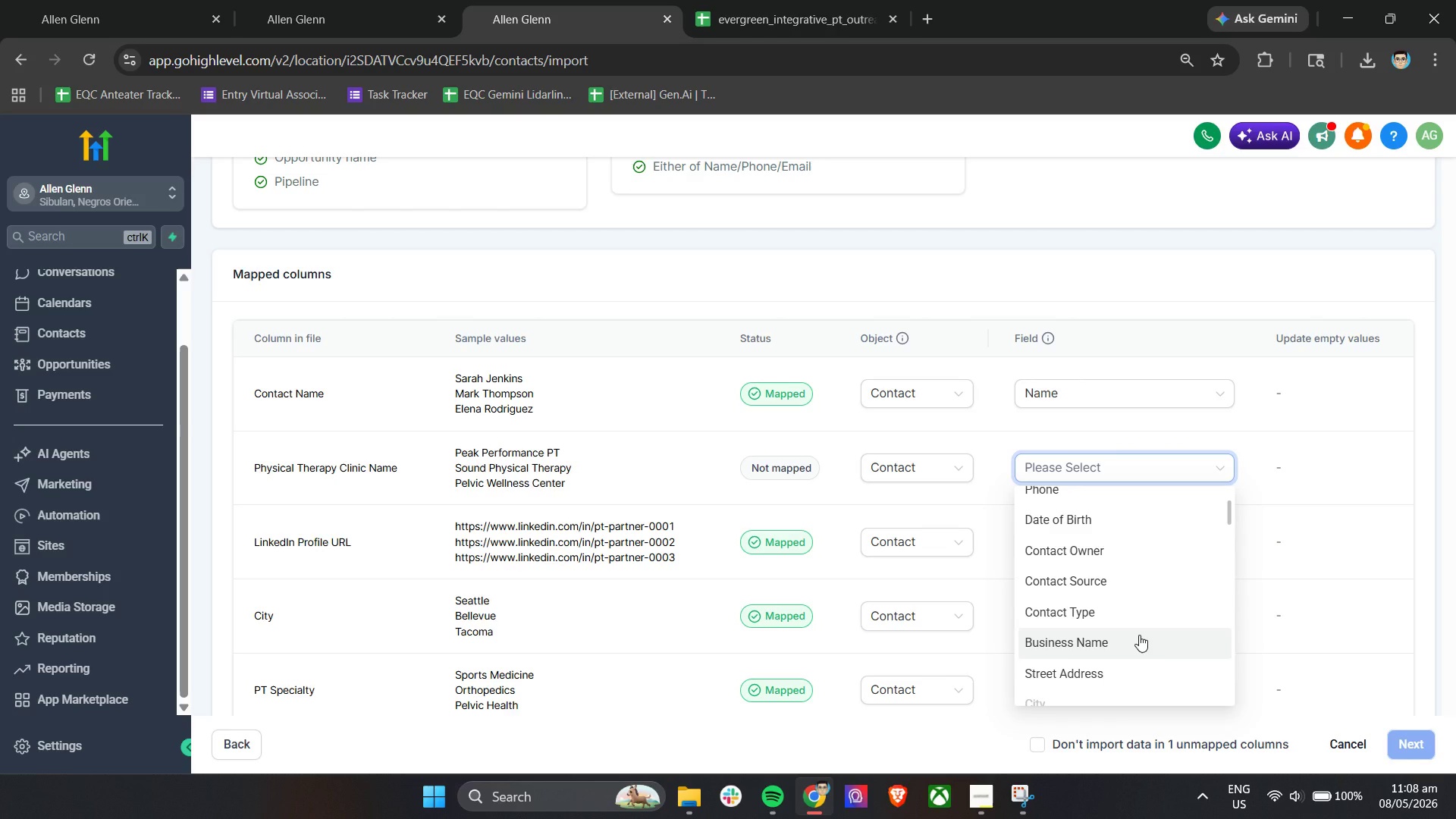 
scroll: coordinate [1139, 635], scroll_direction: up, amount: 1.0
 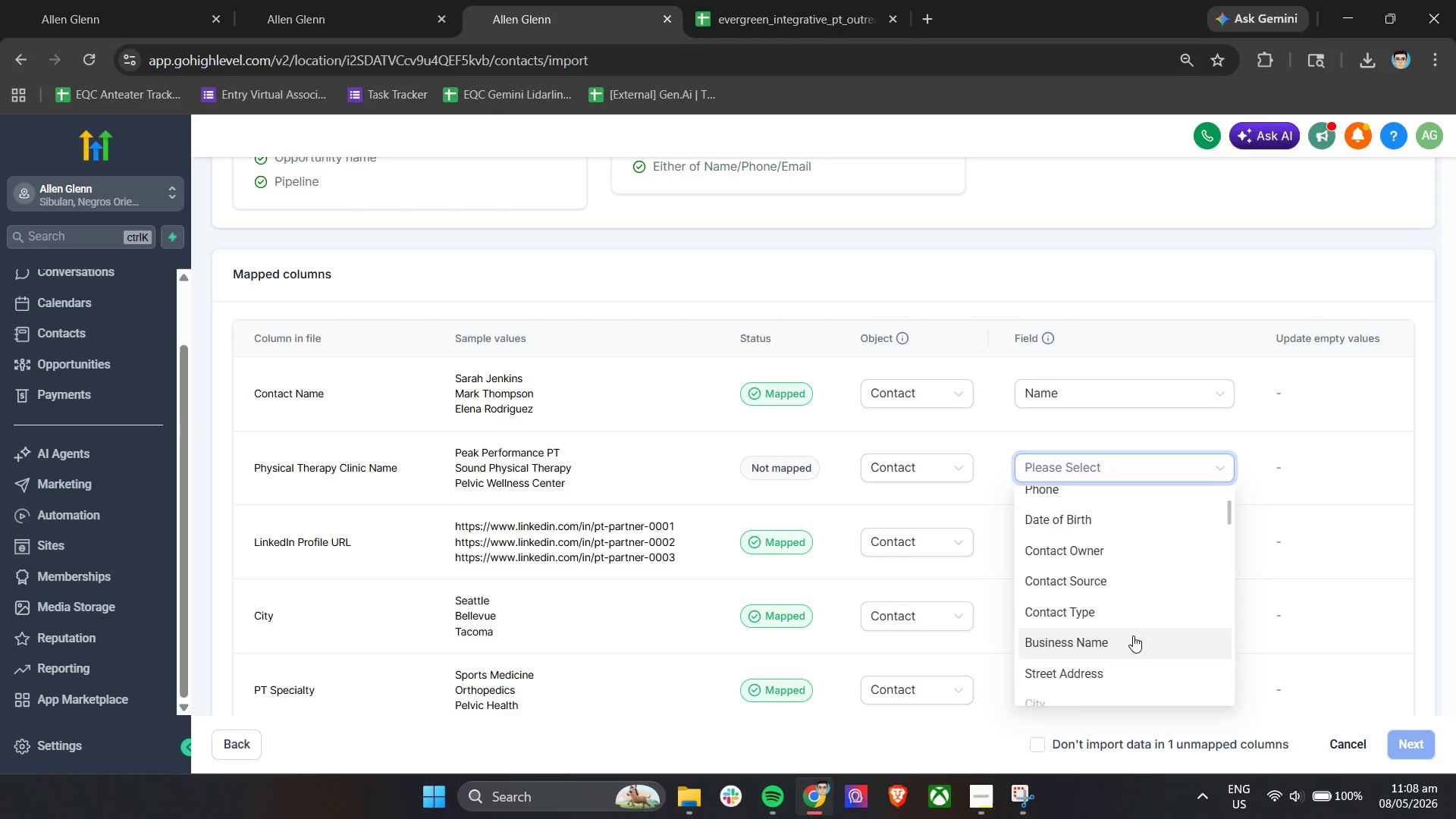 
left_click([1133, 635])
 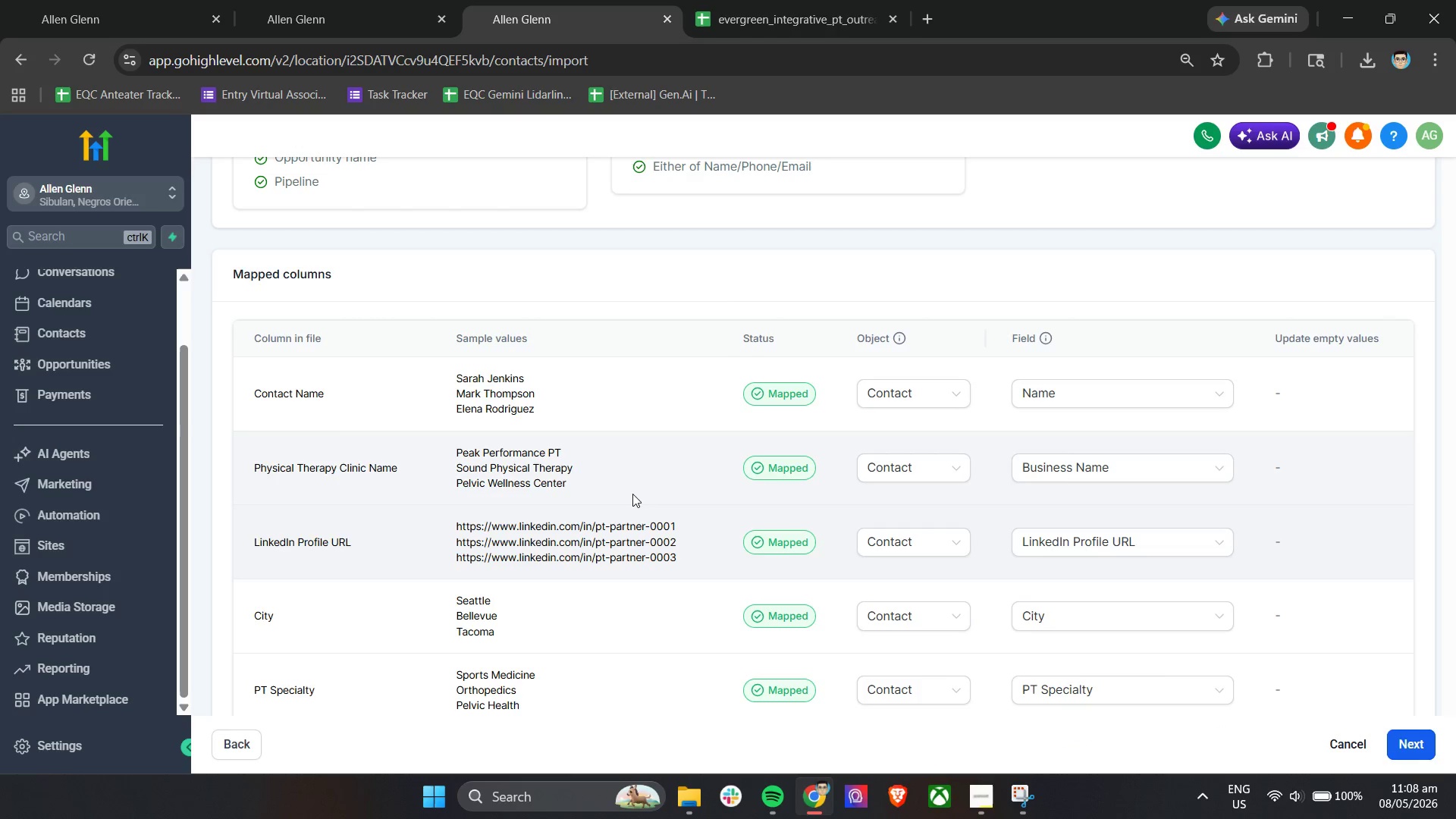 
scroll: coordinate [600, 507], scroll_direction: down, amount: 5.0
 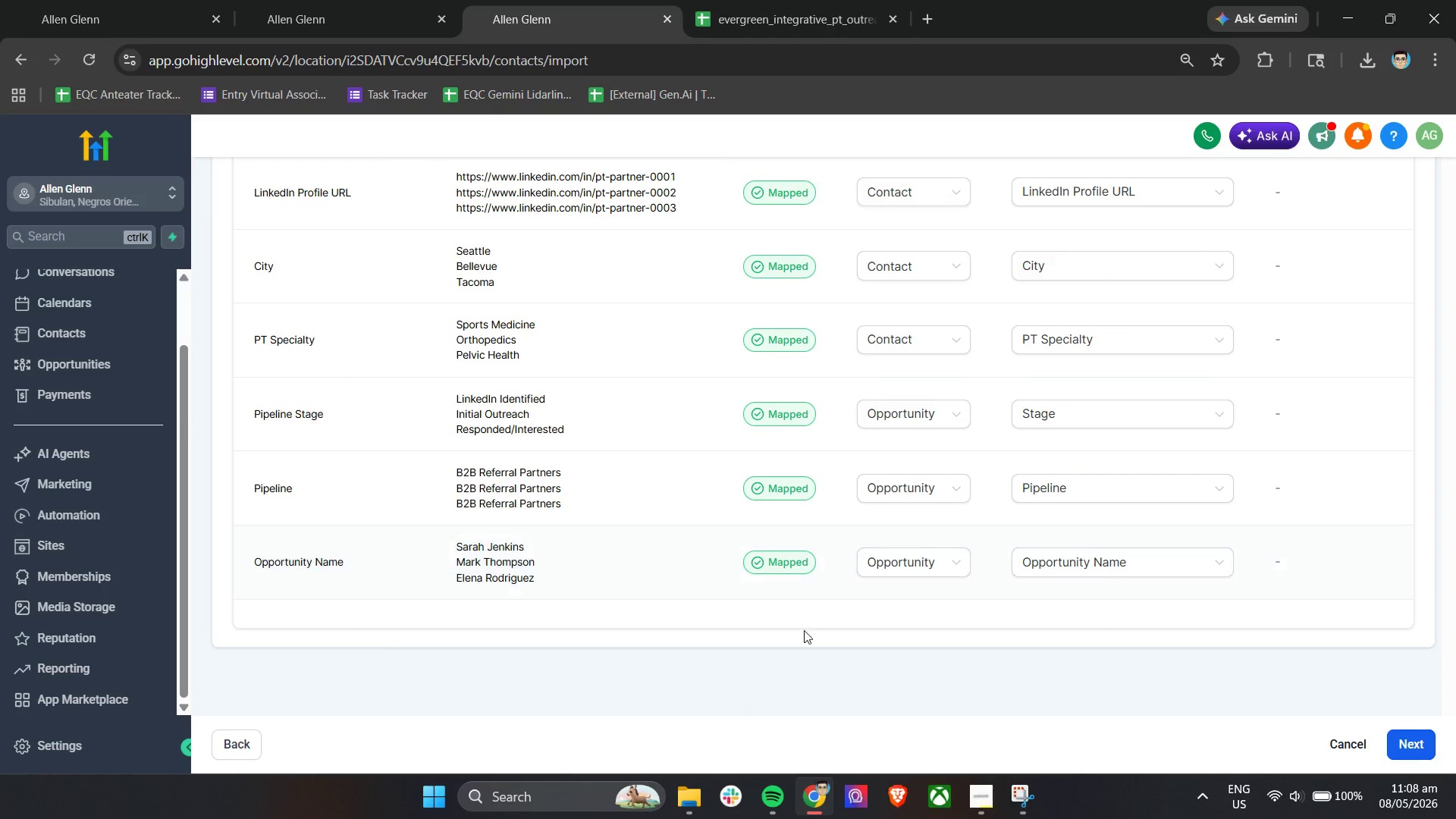 
left_click([808, 660])
 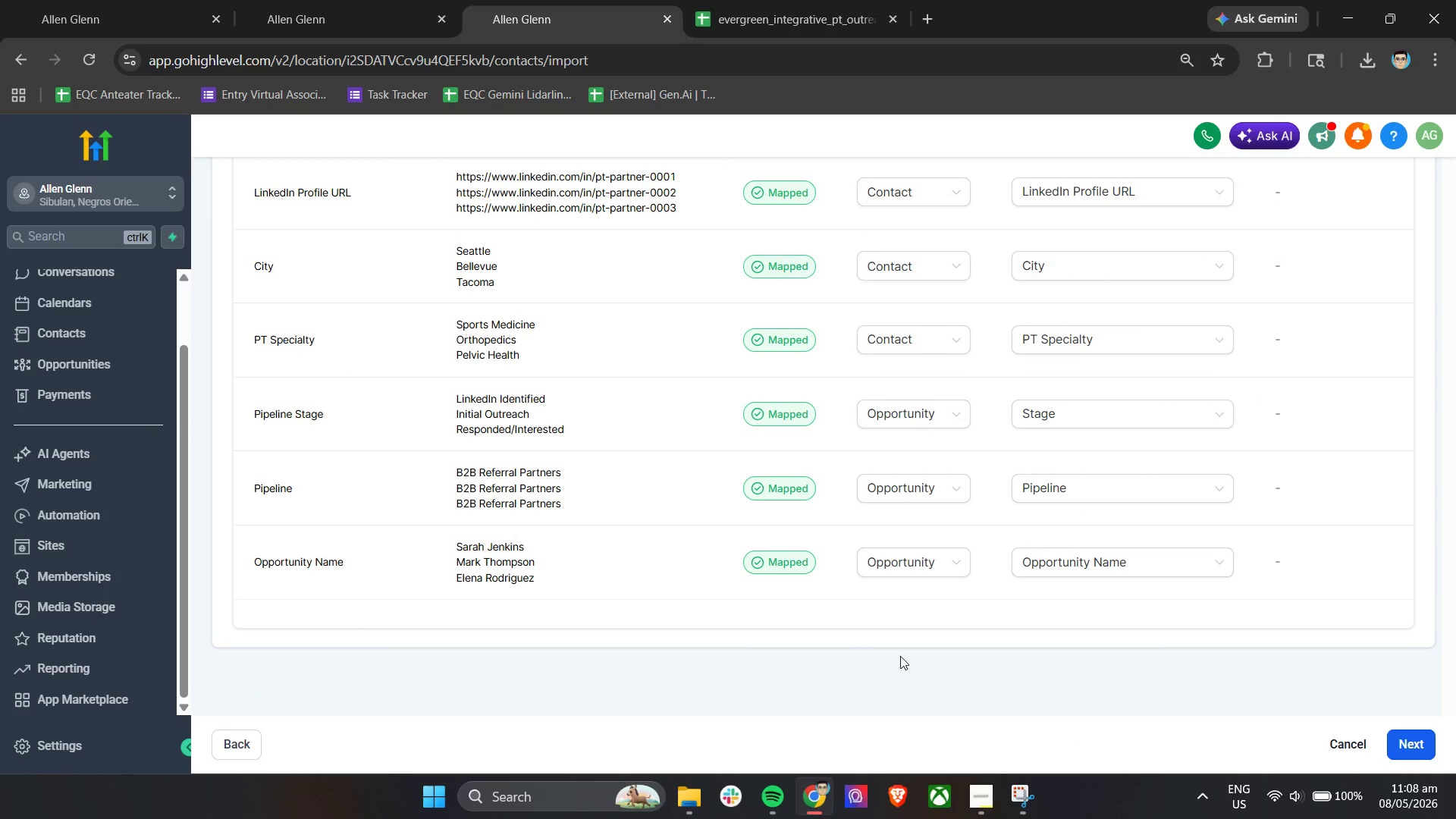 
scroll: coordinate [934, 607], scroll_direction: up, amount: 4.0
 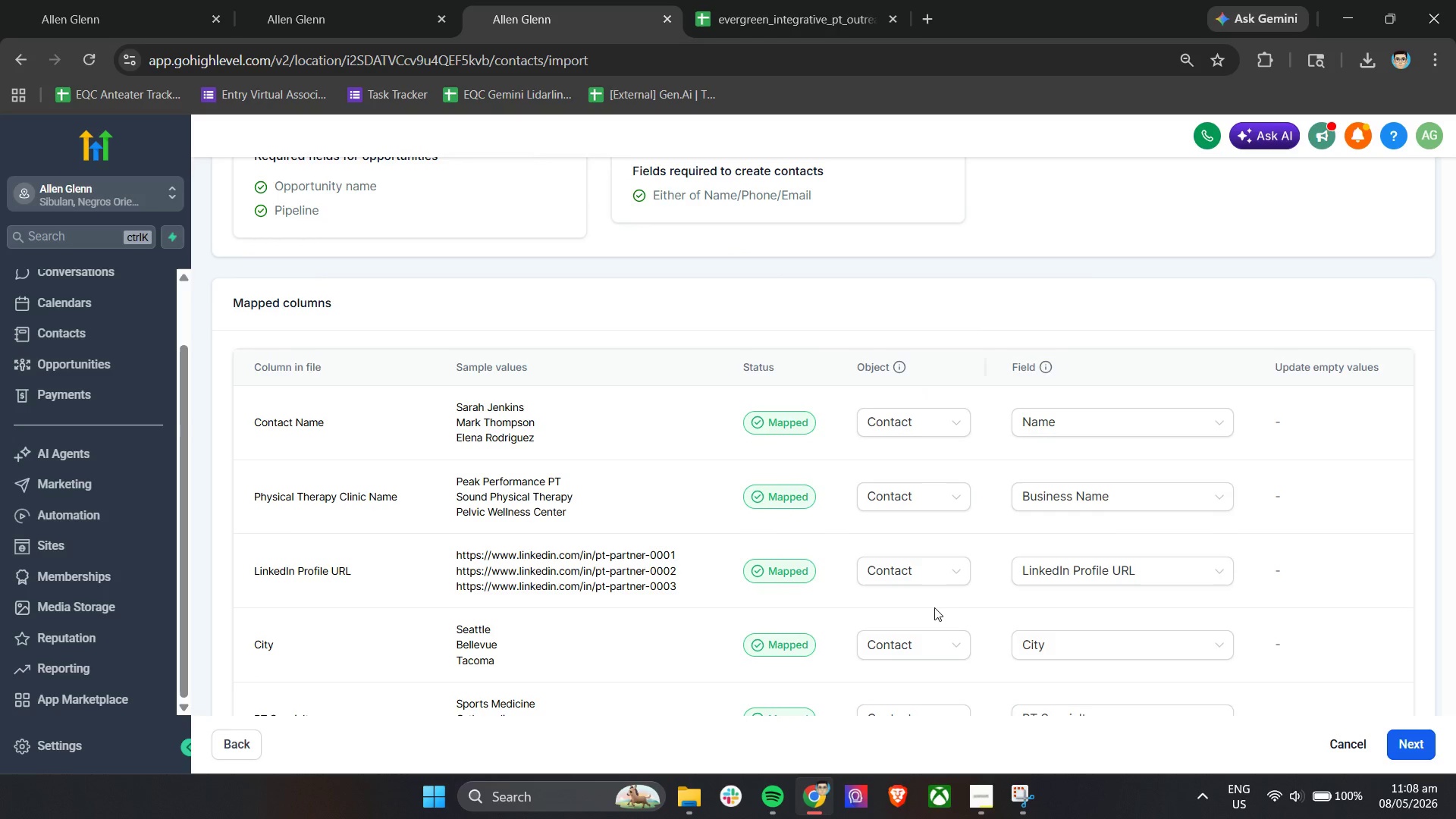 
scroll: coordinate [934, 607], scroll_direction: down, amount: 8.0
 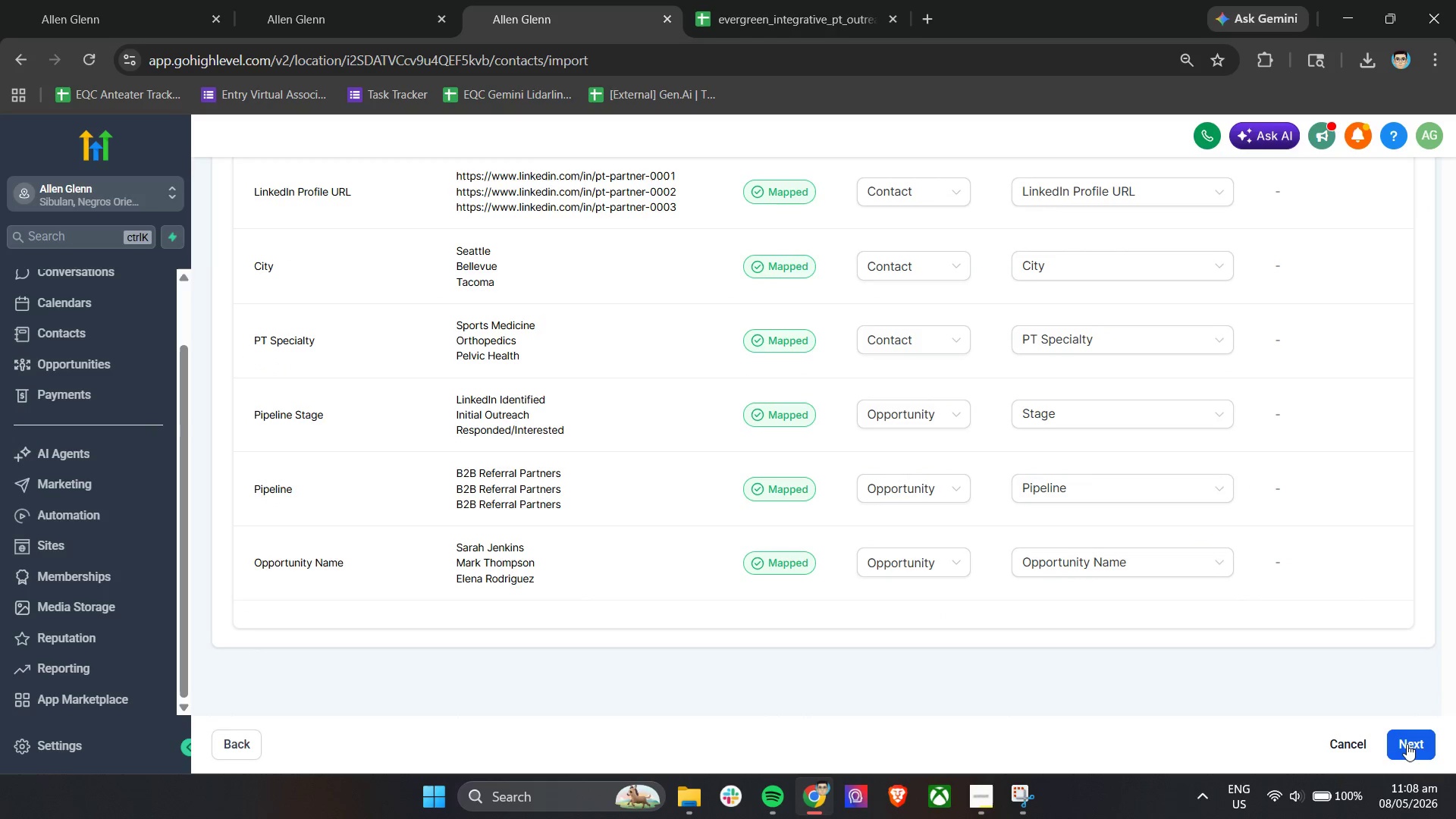 
left_click([1407, 744])
 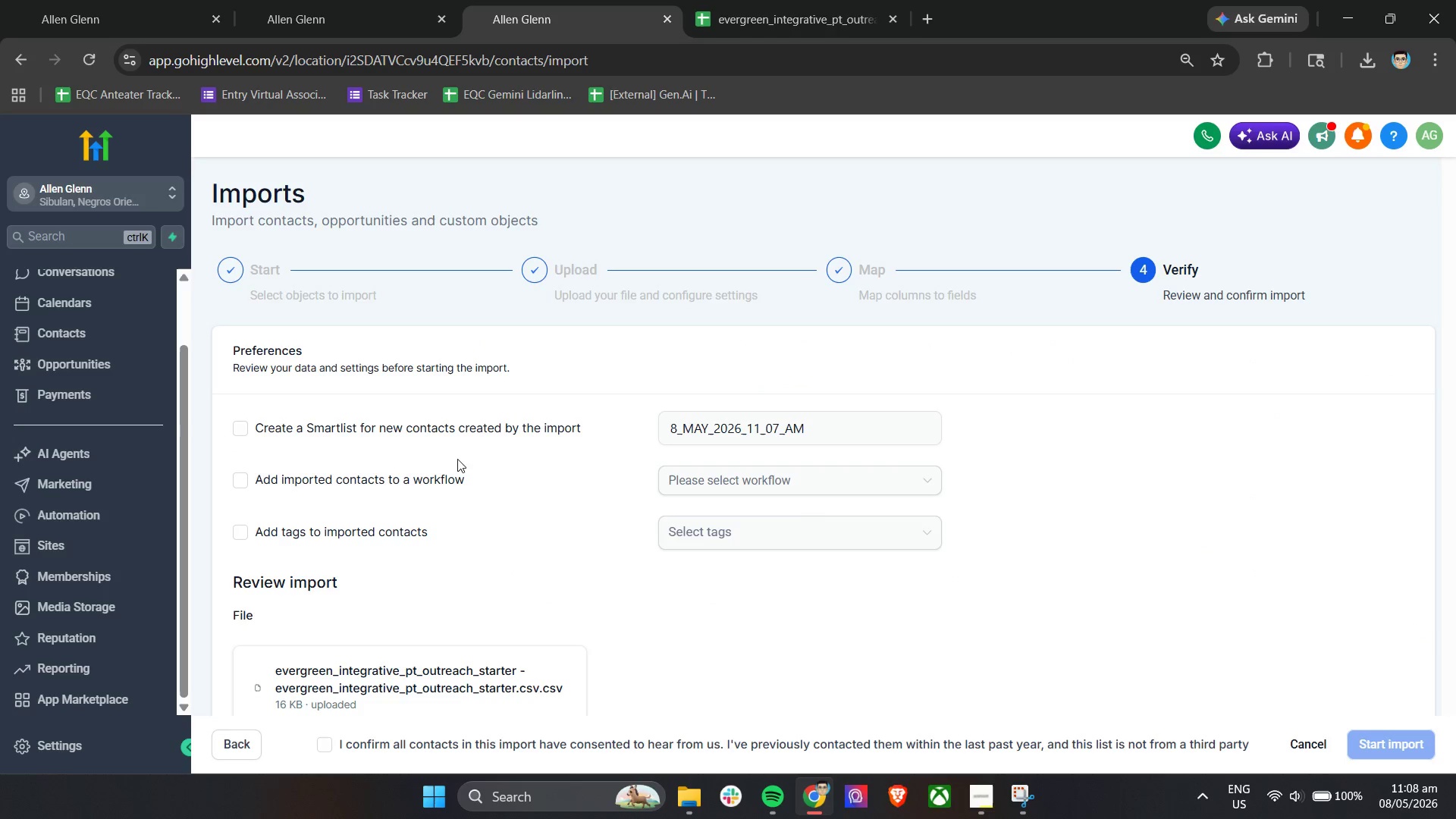 
left_click([367, 428])
 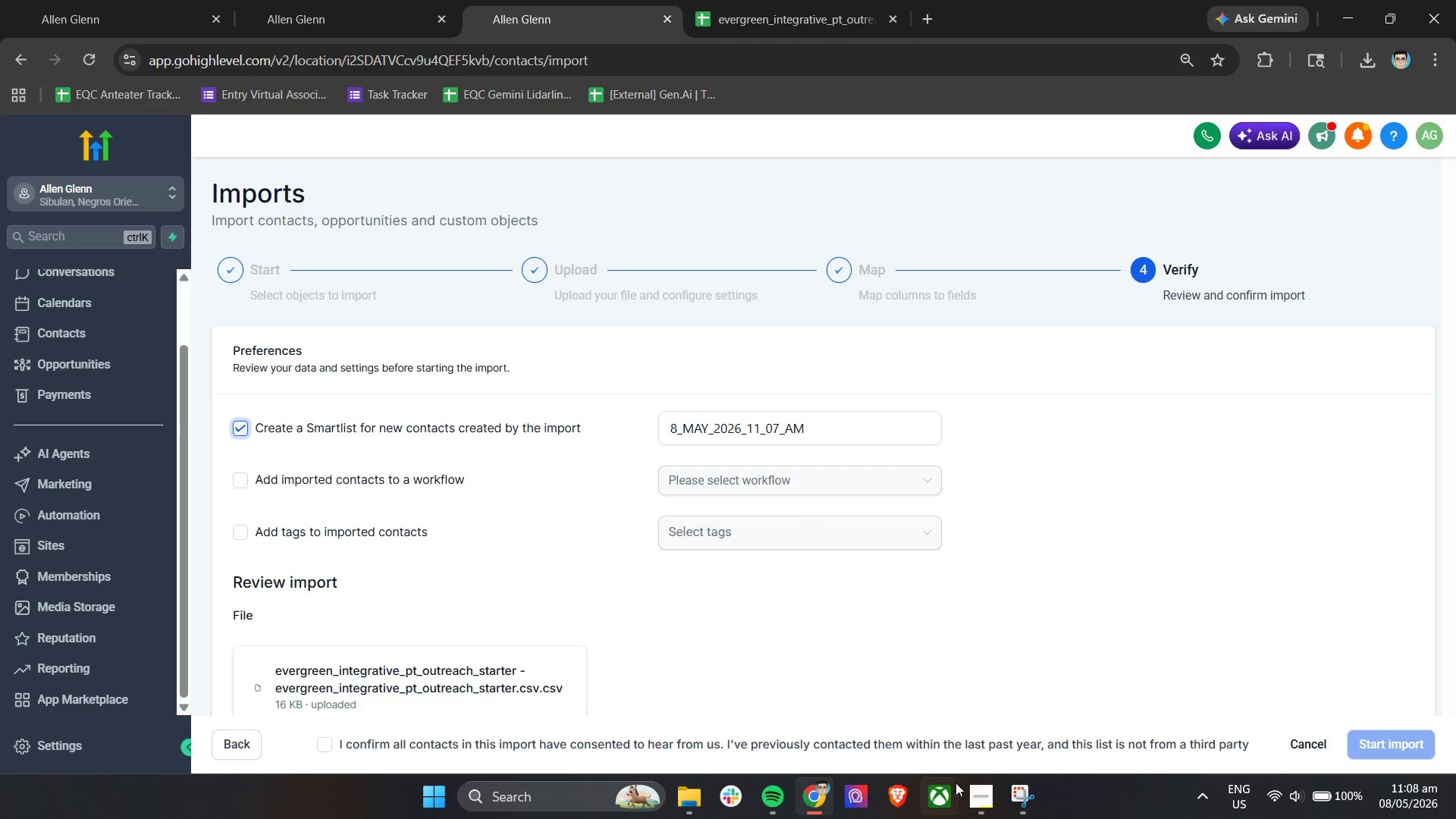 
left_click([977, 799])